 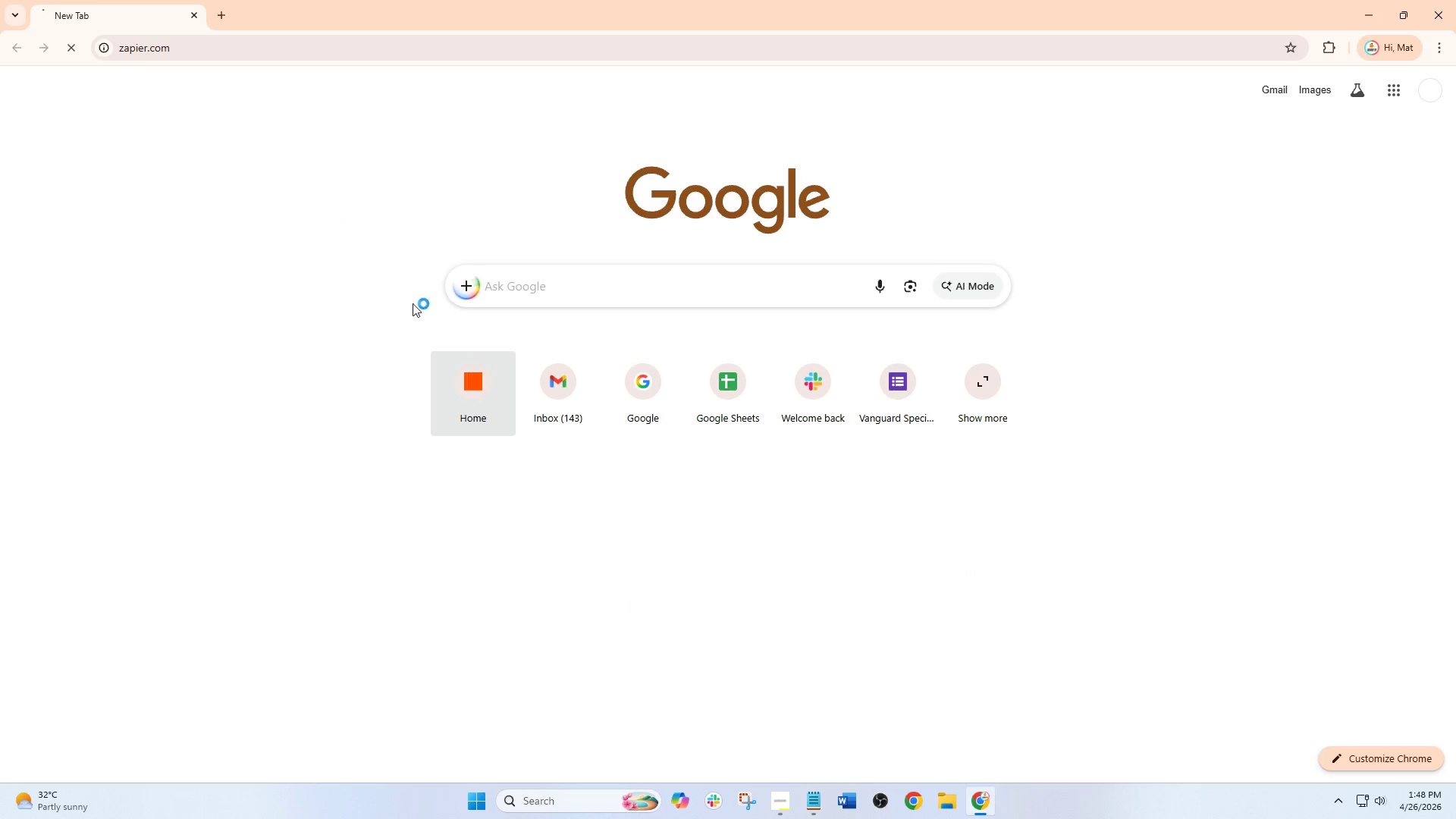 
left_click([222, 20])
 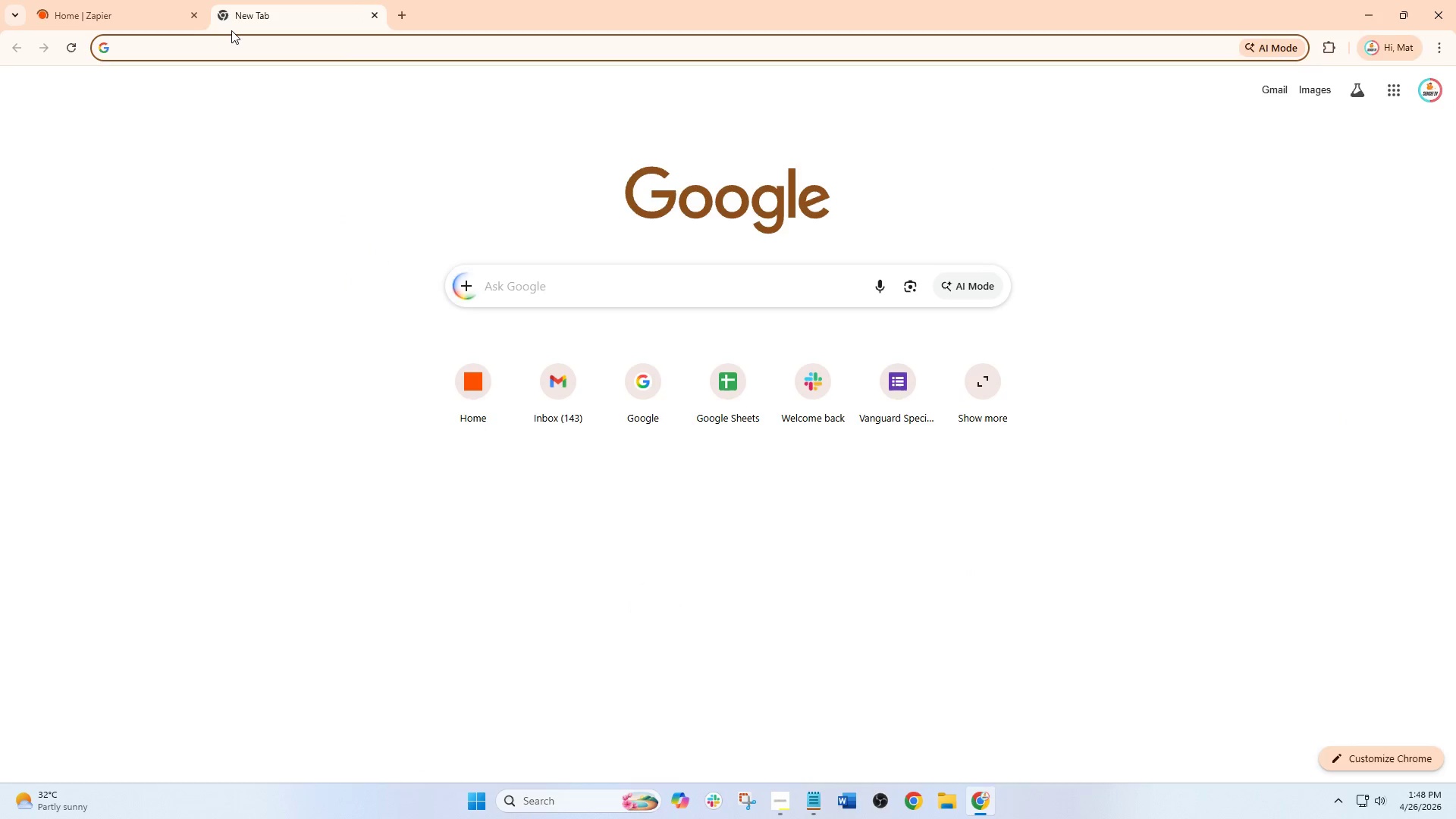 
type(gm)
 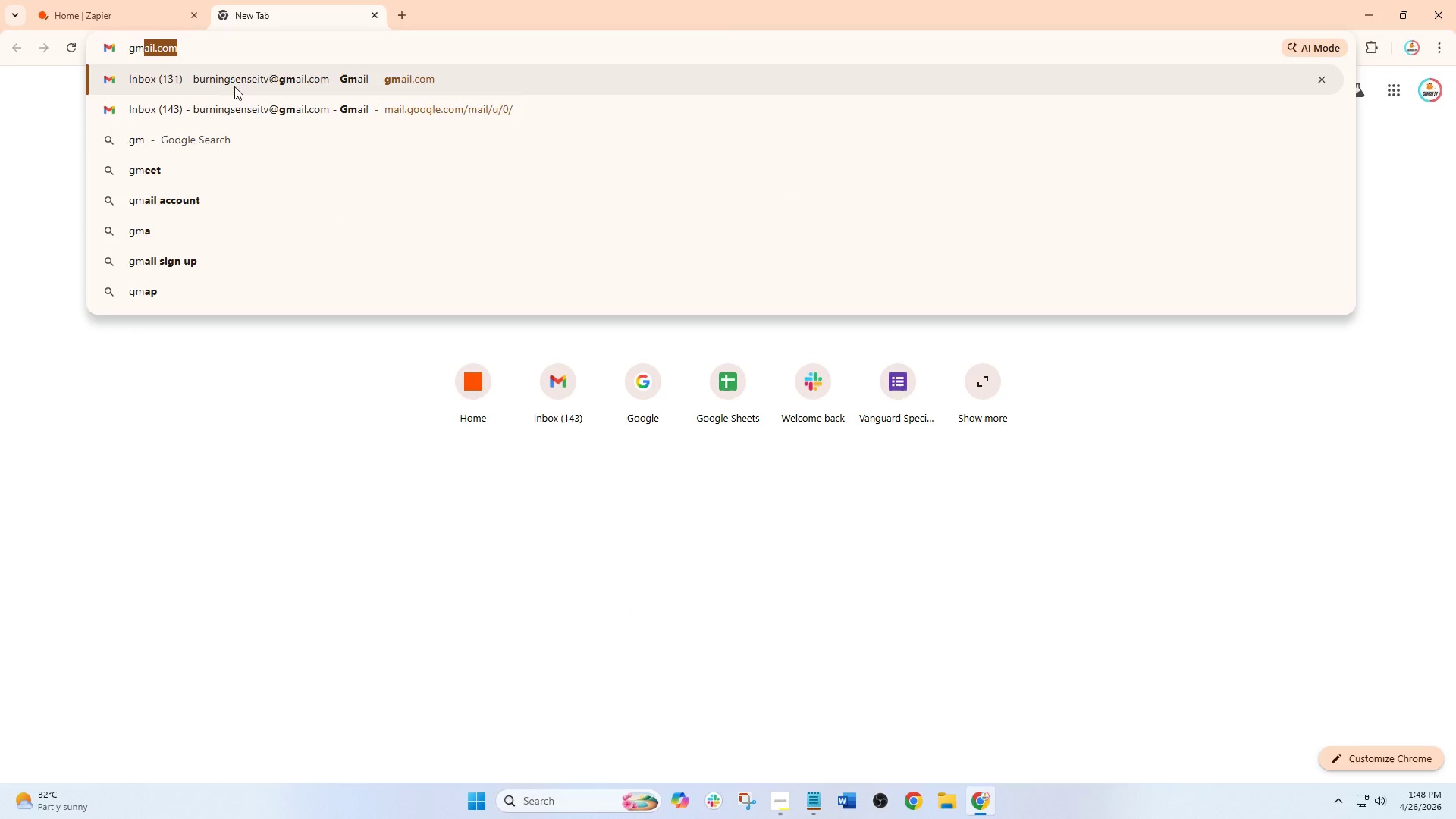 
left_click([261, 78])
 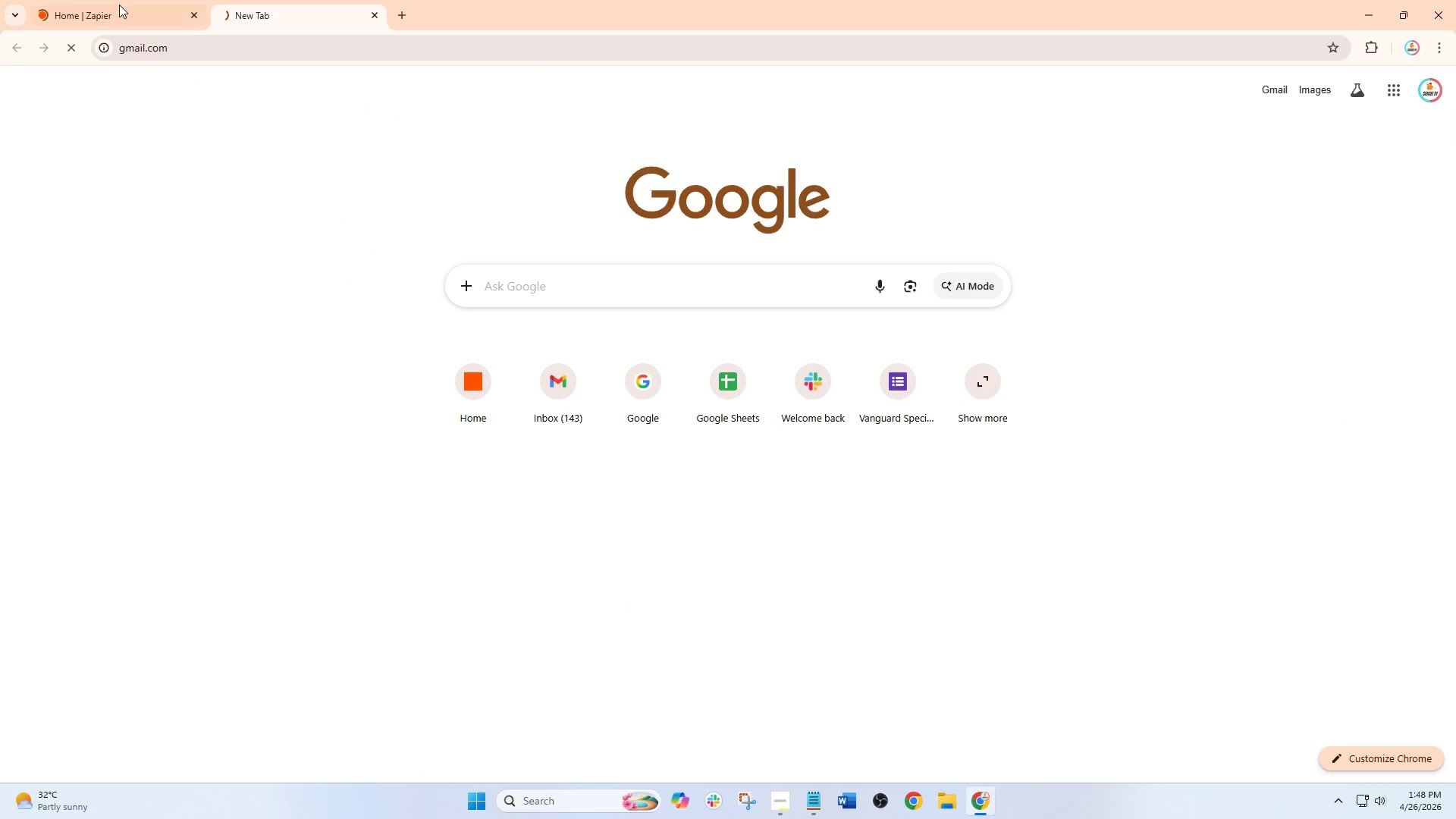 
left_click([119, 0])
 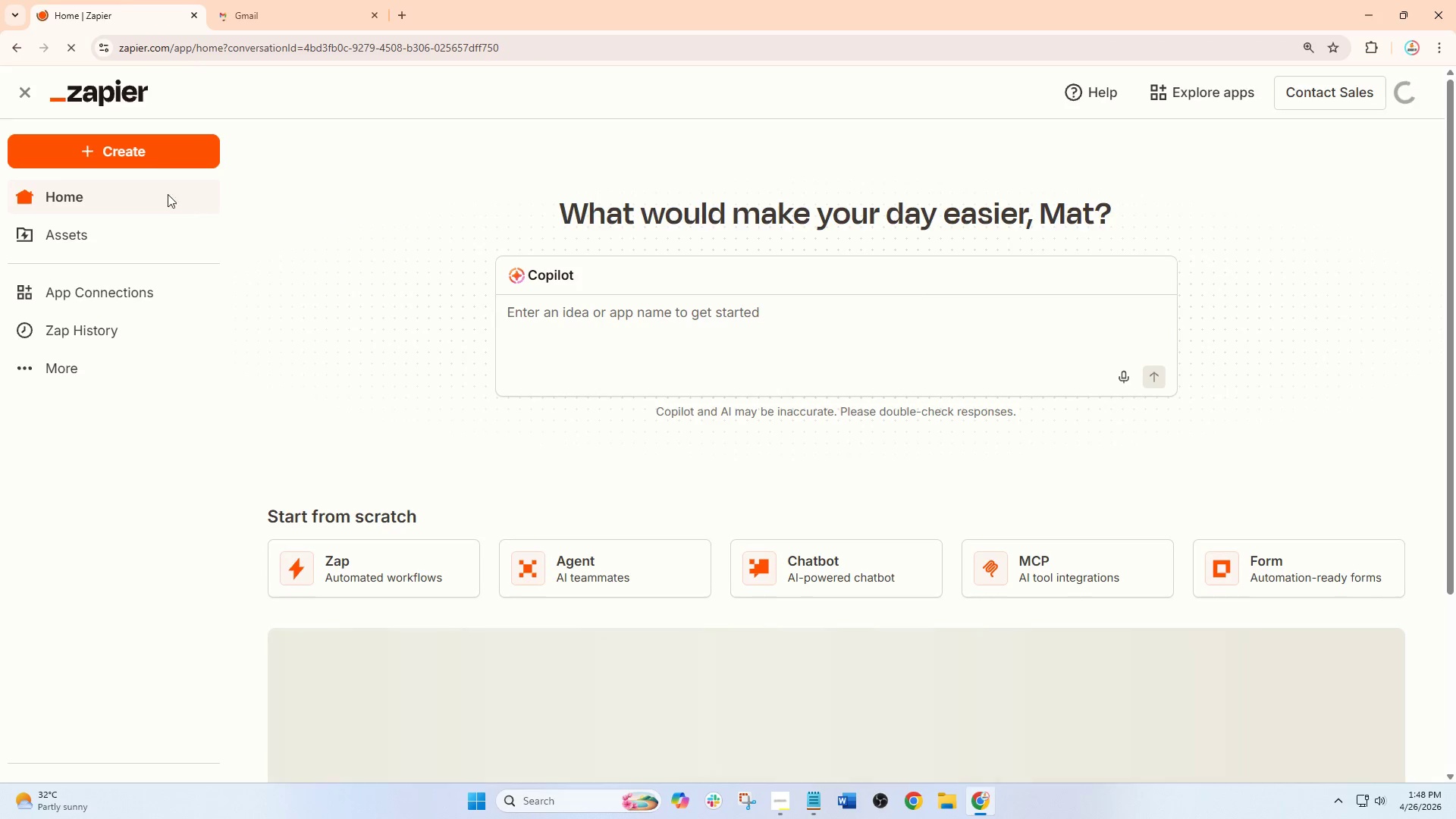 
left_click([154, 150])
 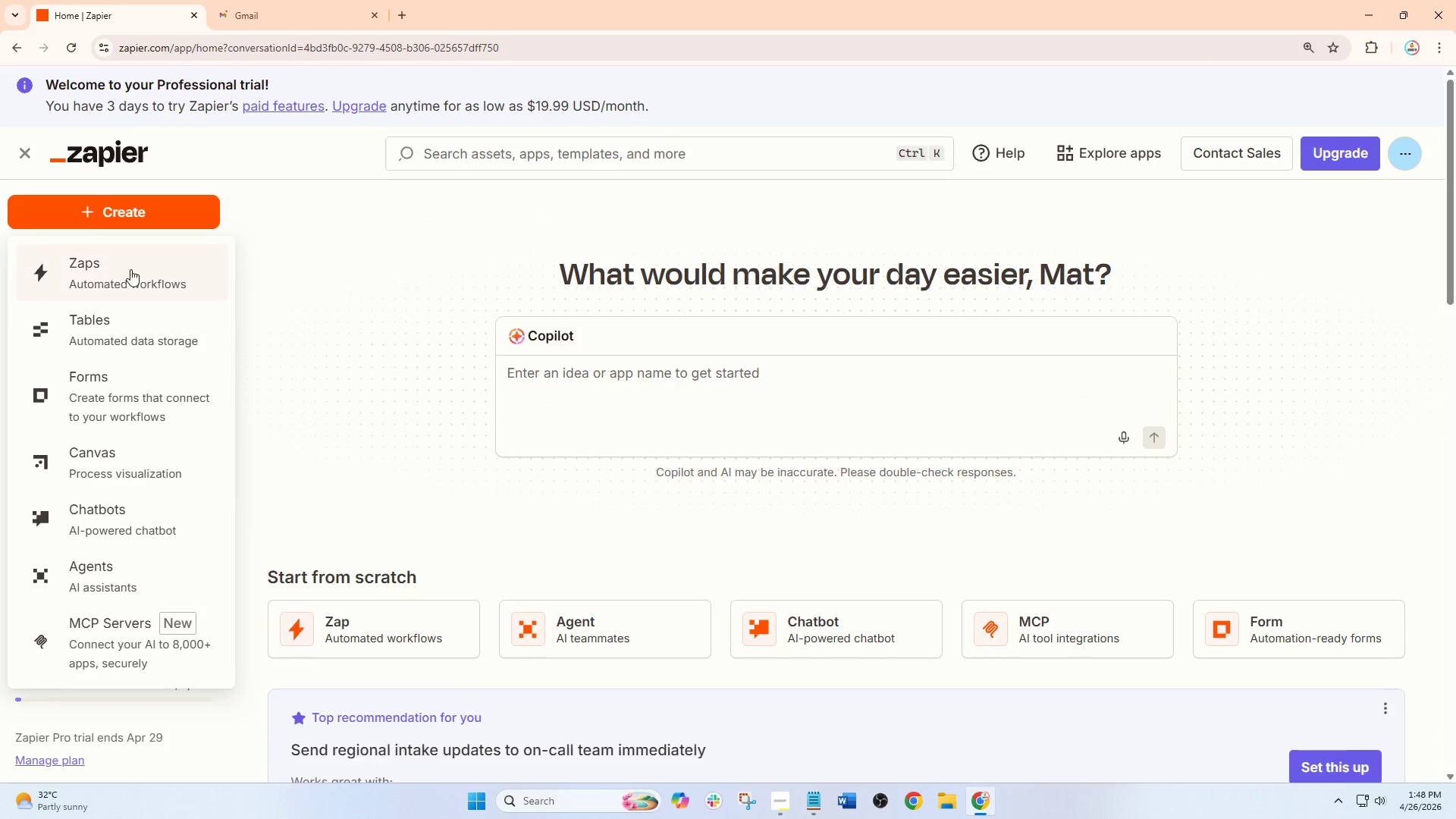 
left_click([130, 281])
 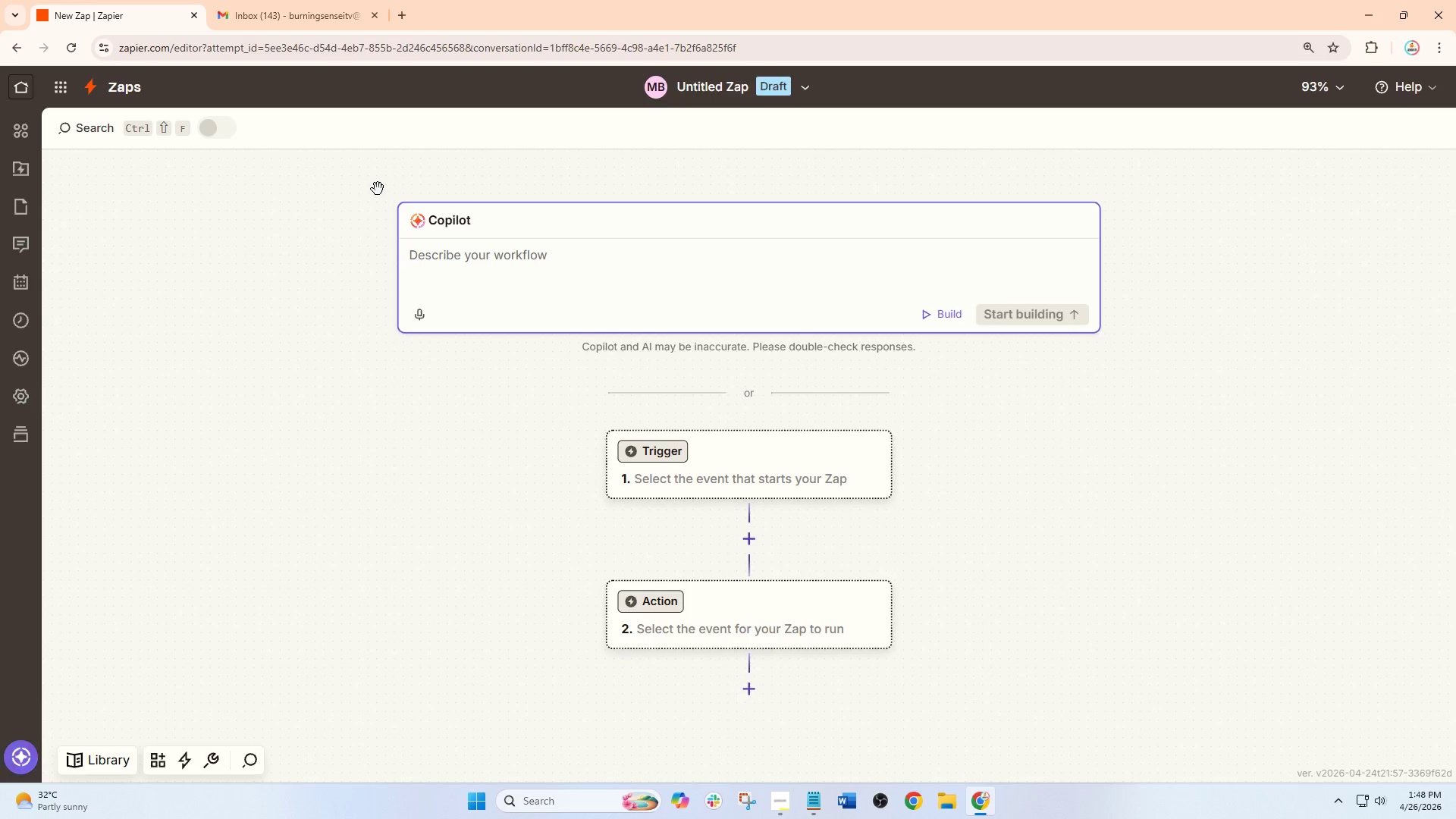 
wait(14.48)
 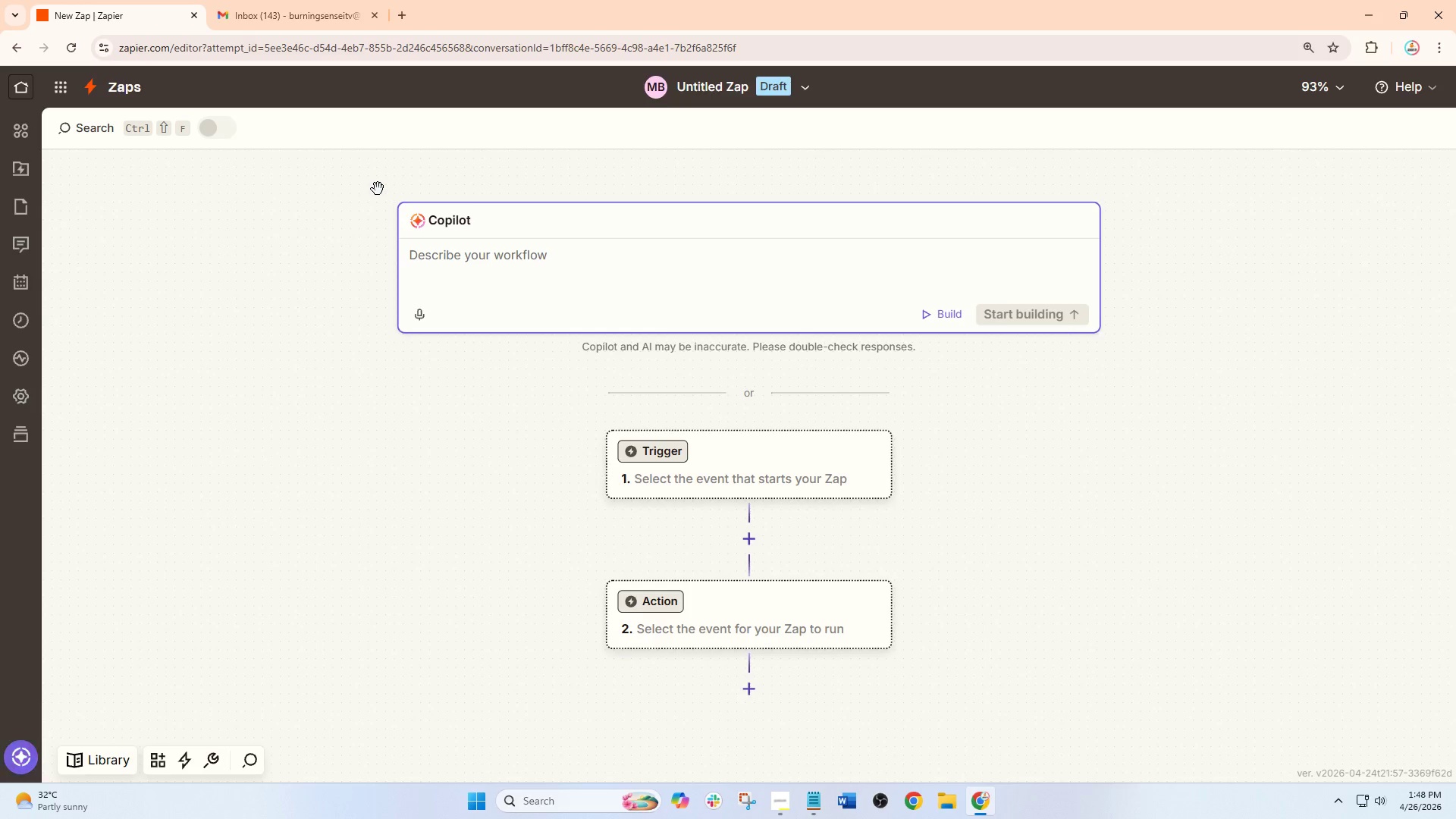 
left_click([243, 0])
 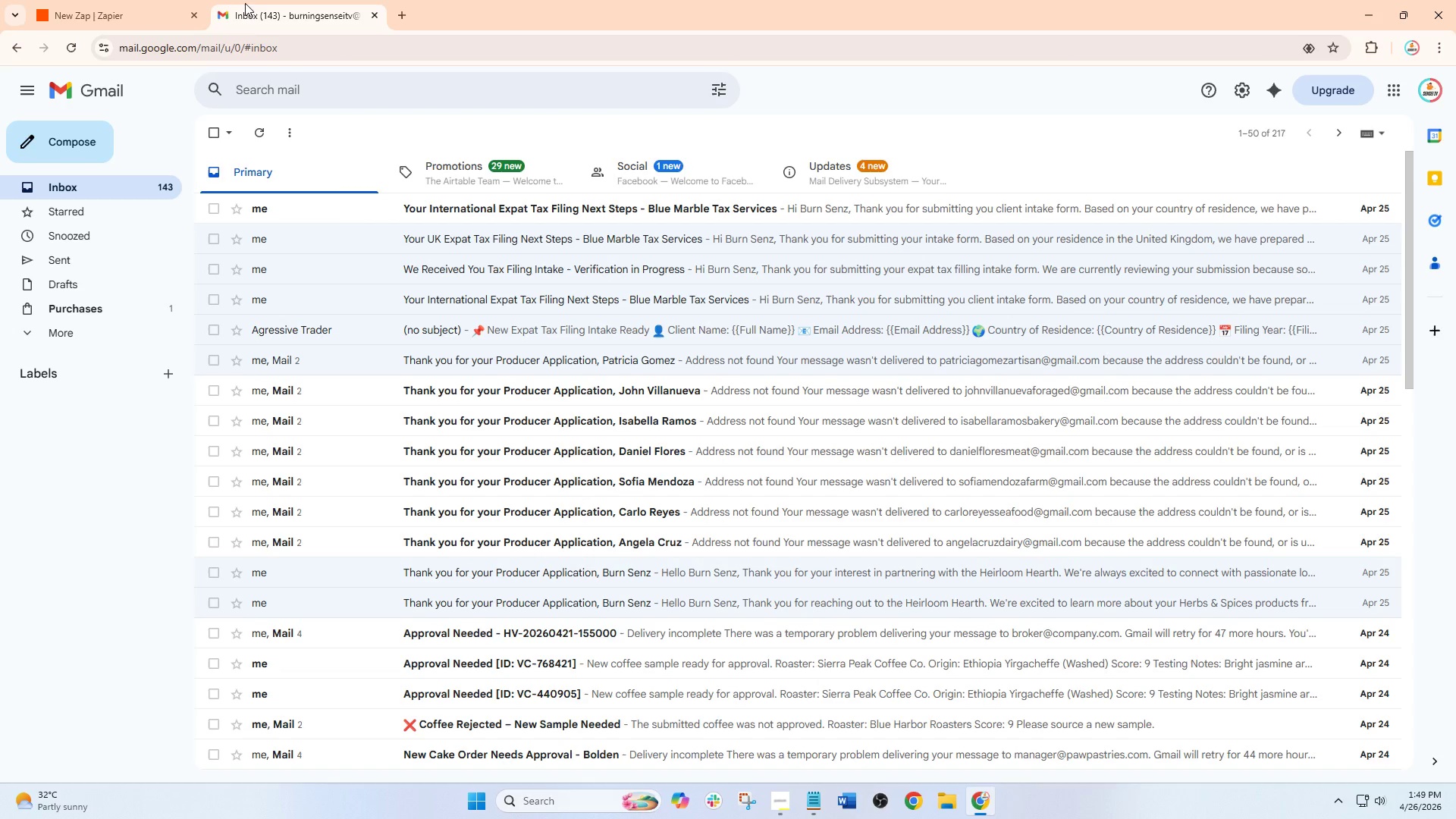 
wait(6.52)
 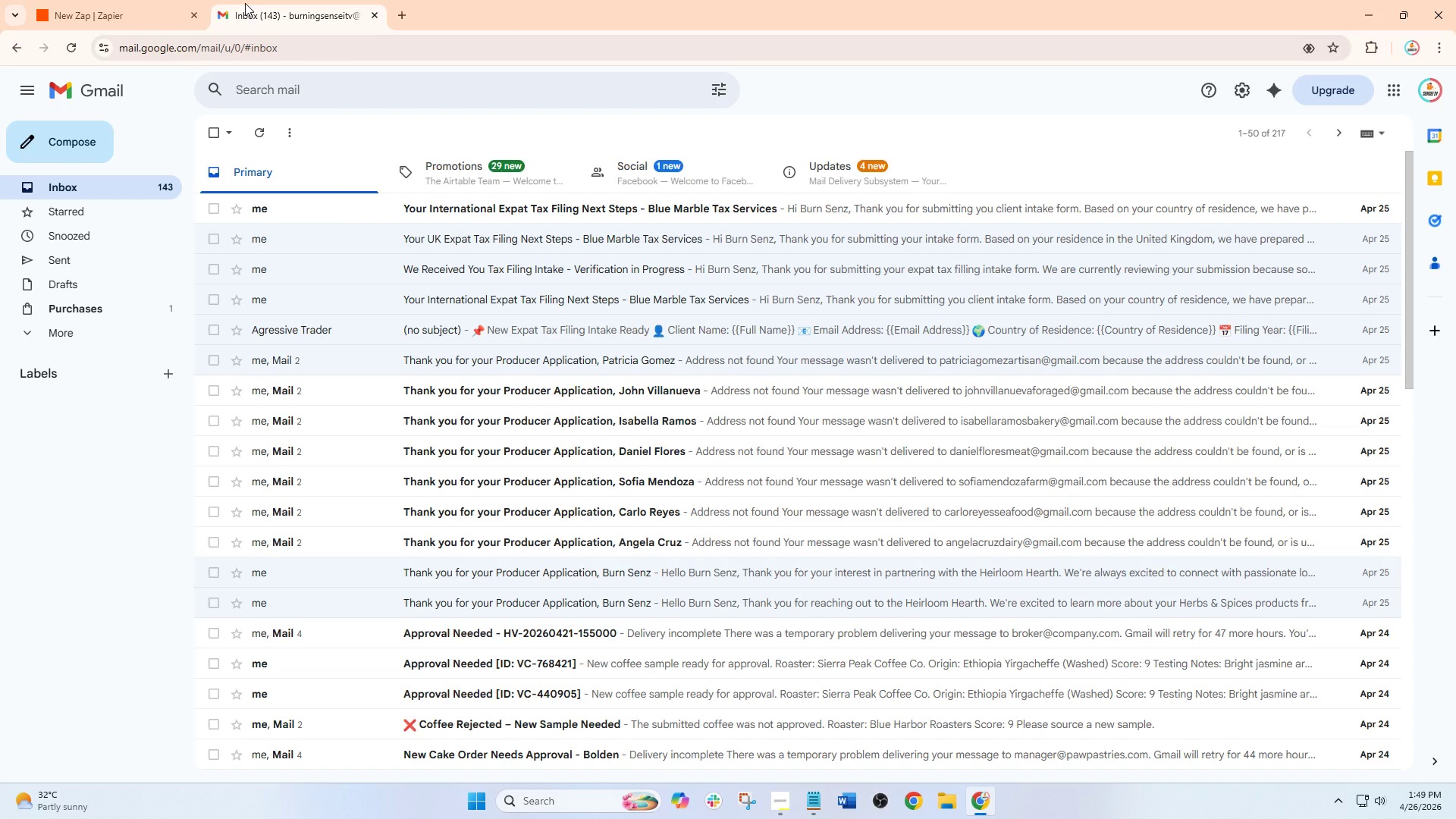 
double_click([336, 0])
 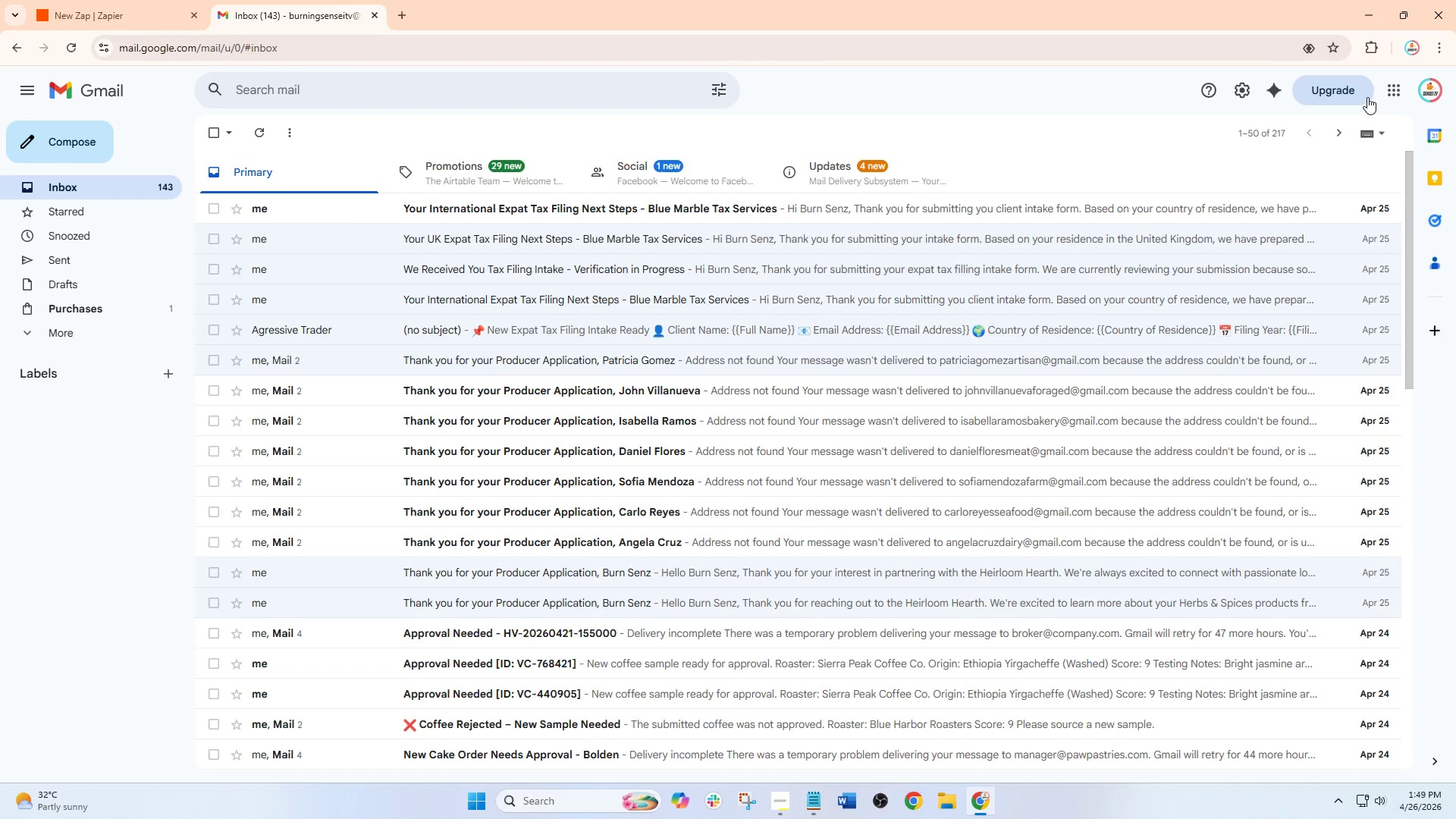 
left_click([1407, 83])
 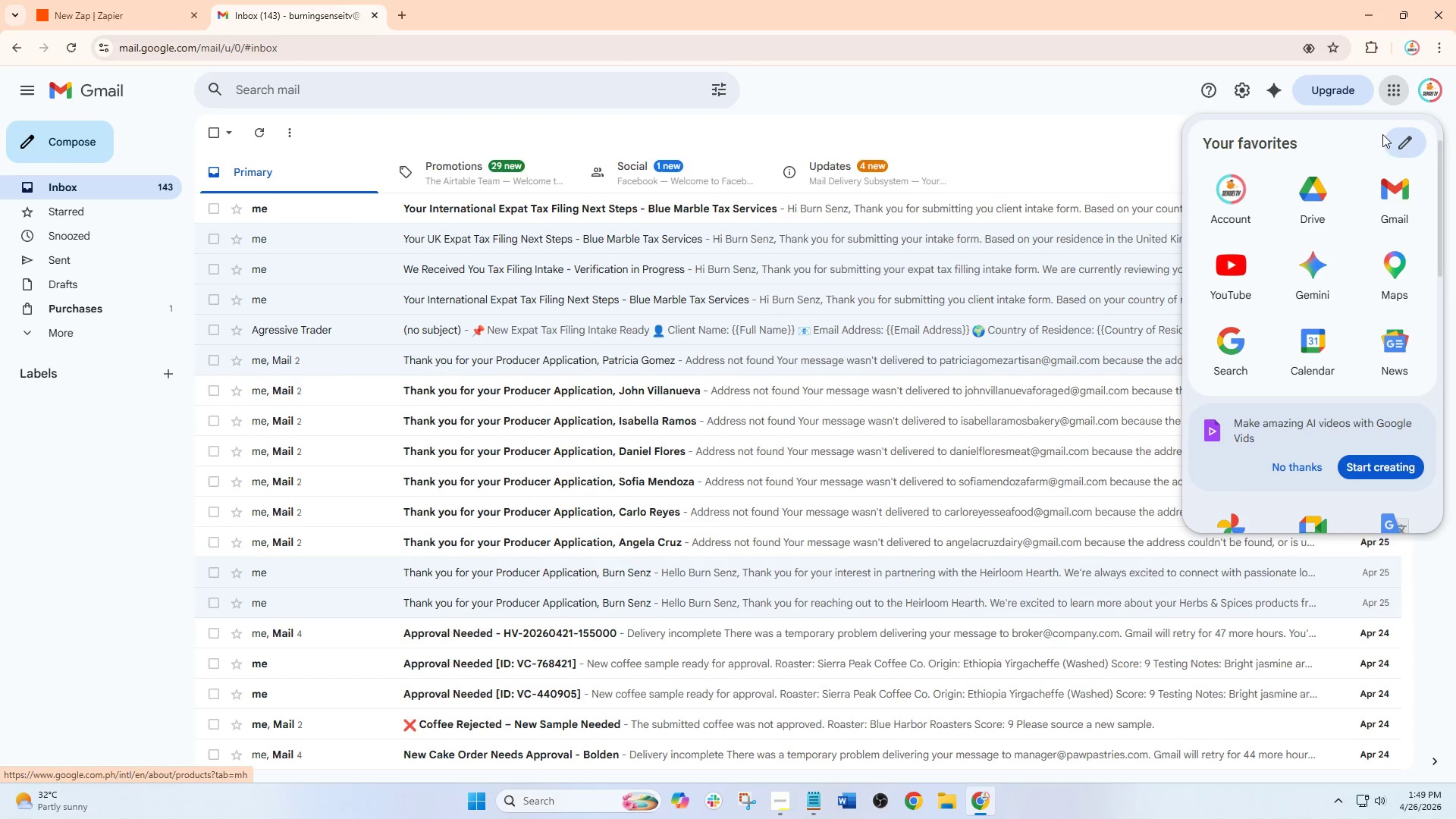 
scroll: coordinate [1371, 346], scroll_direction: down, amount: 10.0
 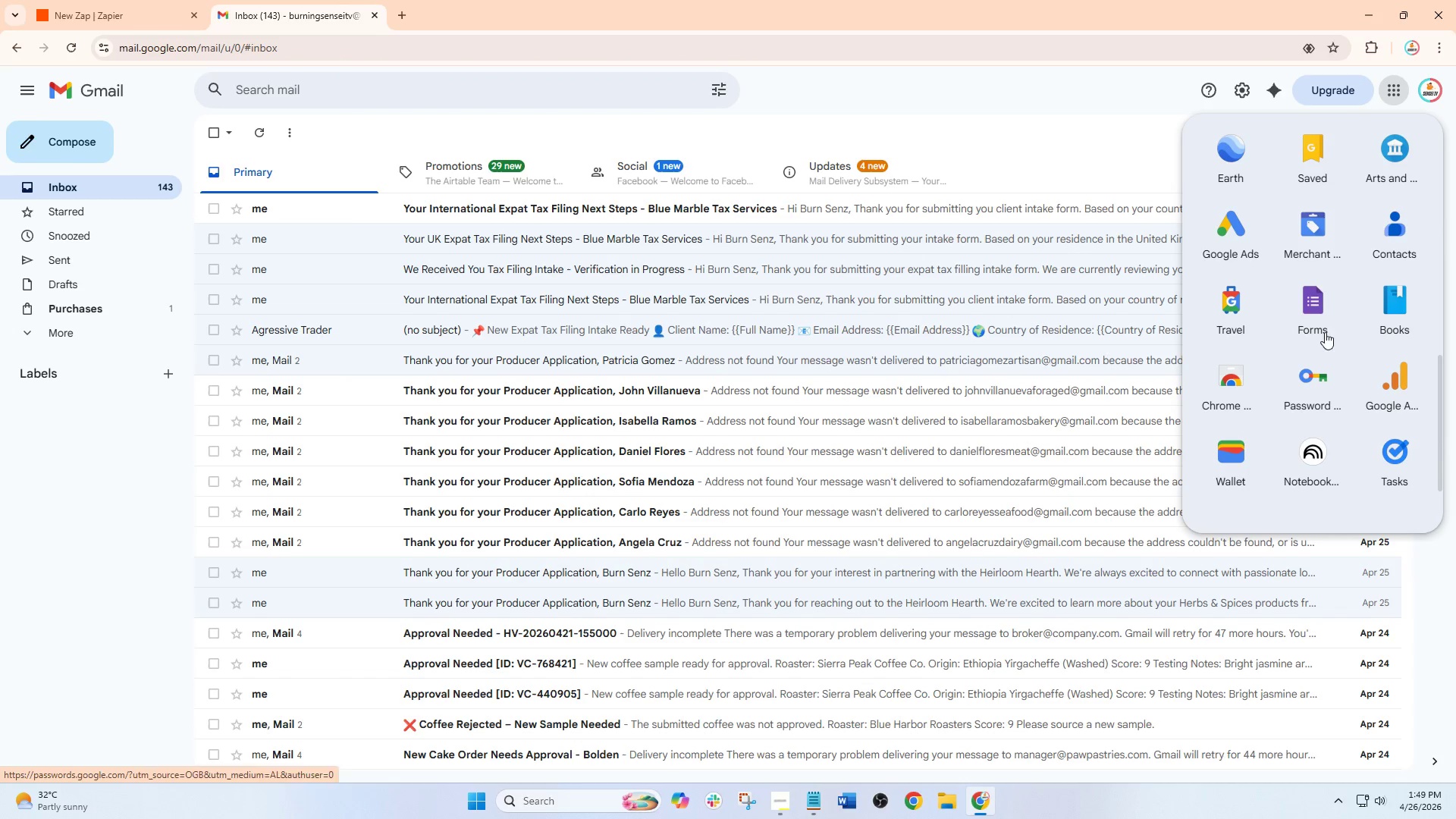 
left_click([1319, 315])
 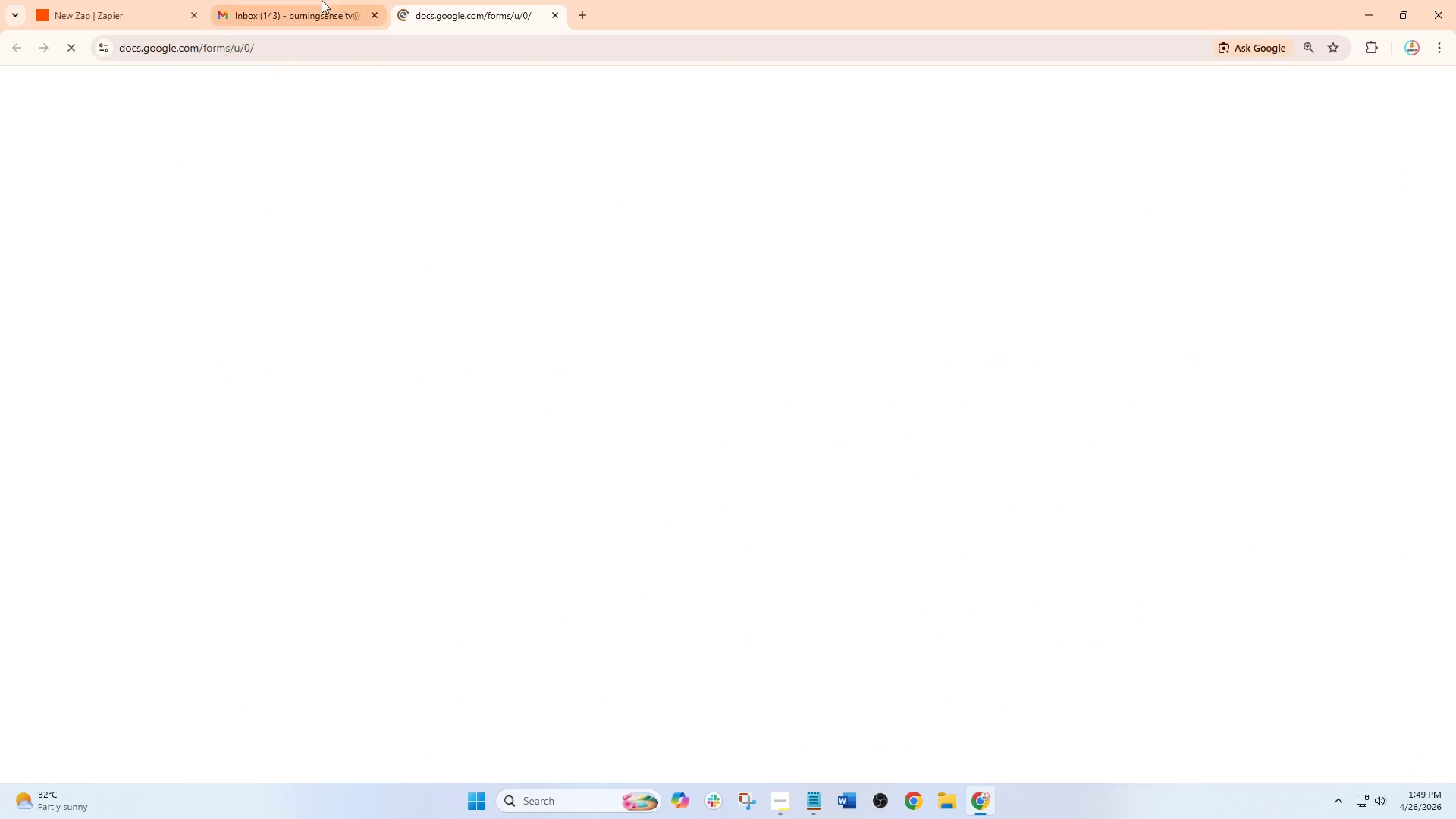 
double_click([436, 0])
 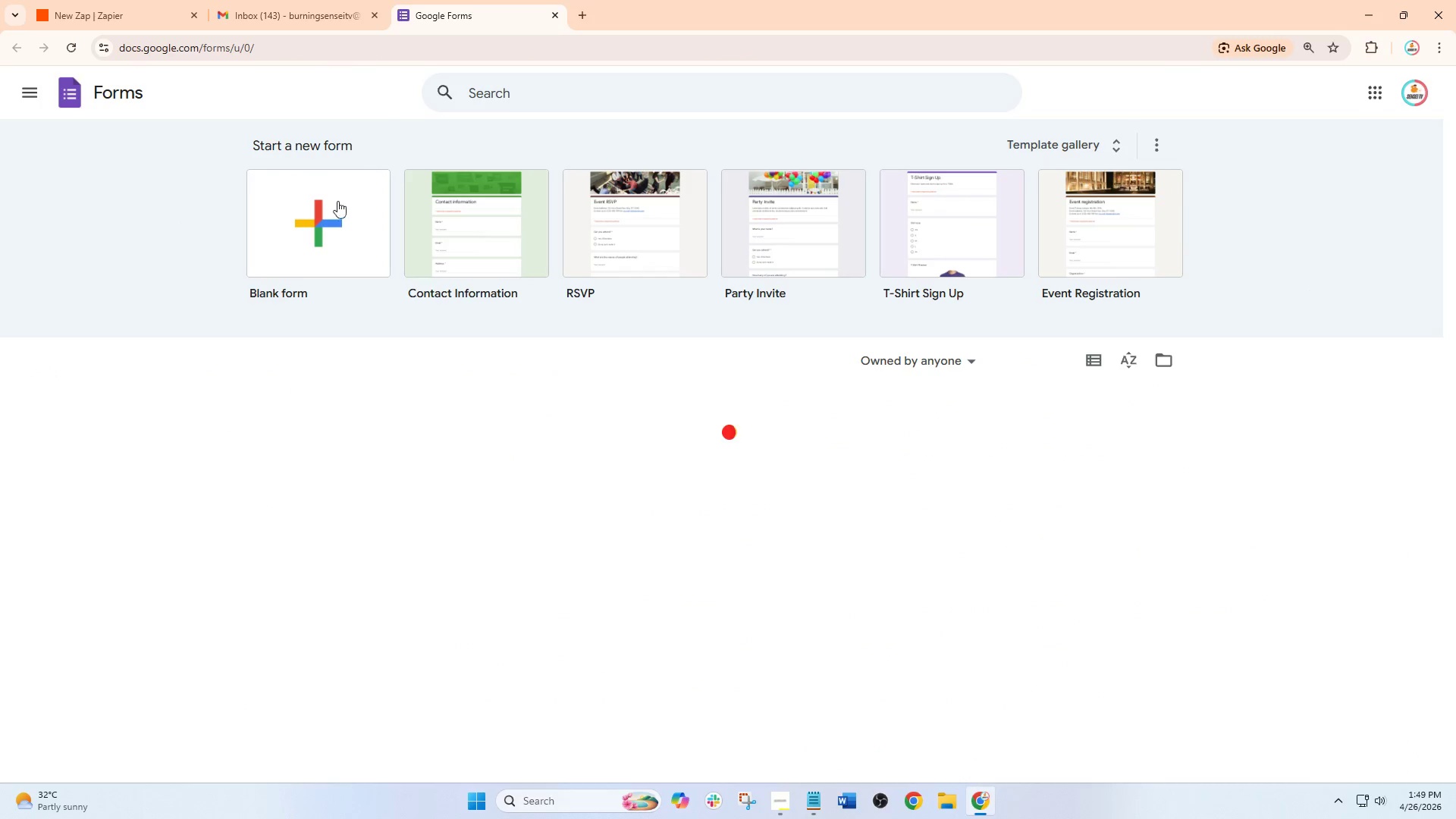 
left_click([318, 236])
 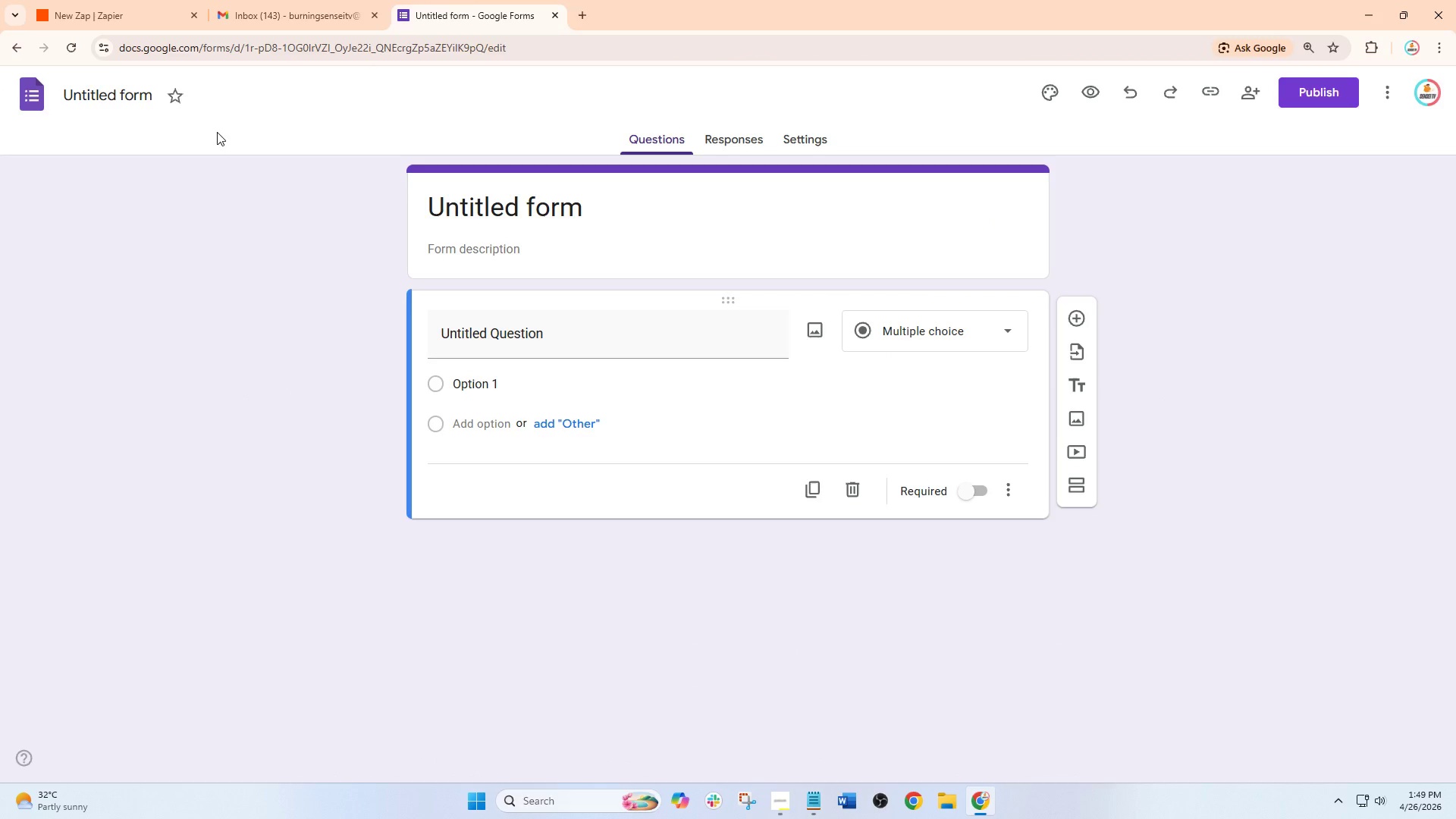 
wait(5.02)
 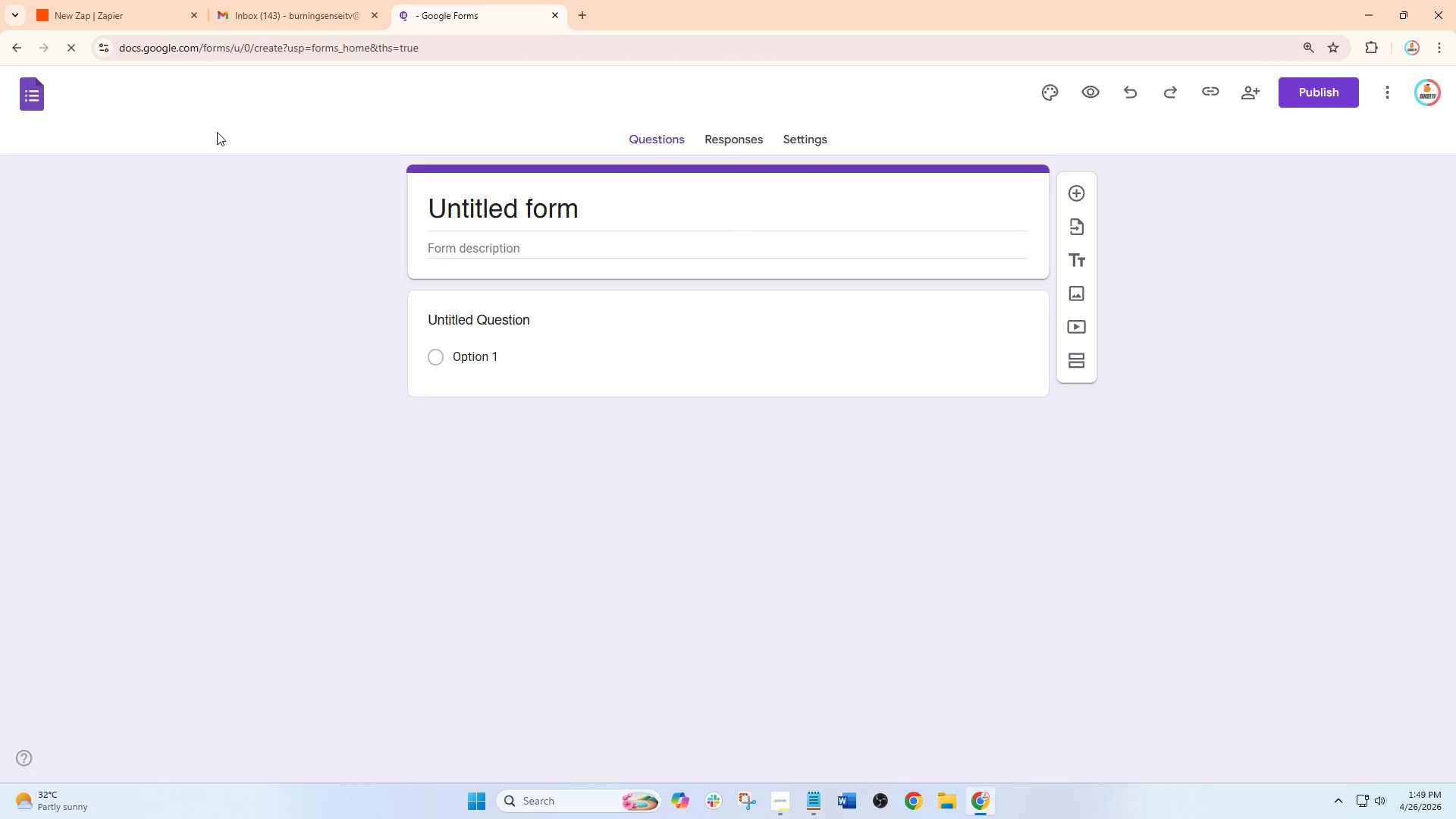 
left_click([522, 206])
 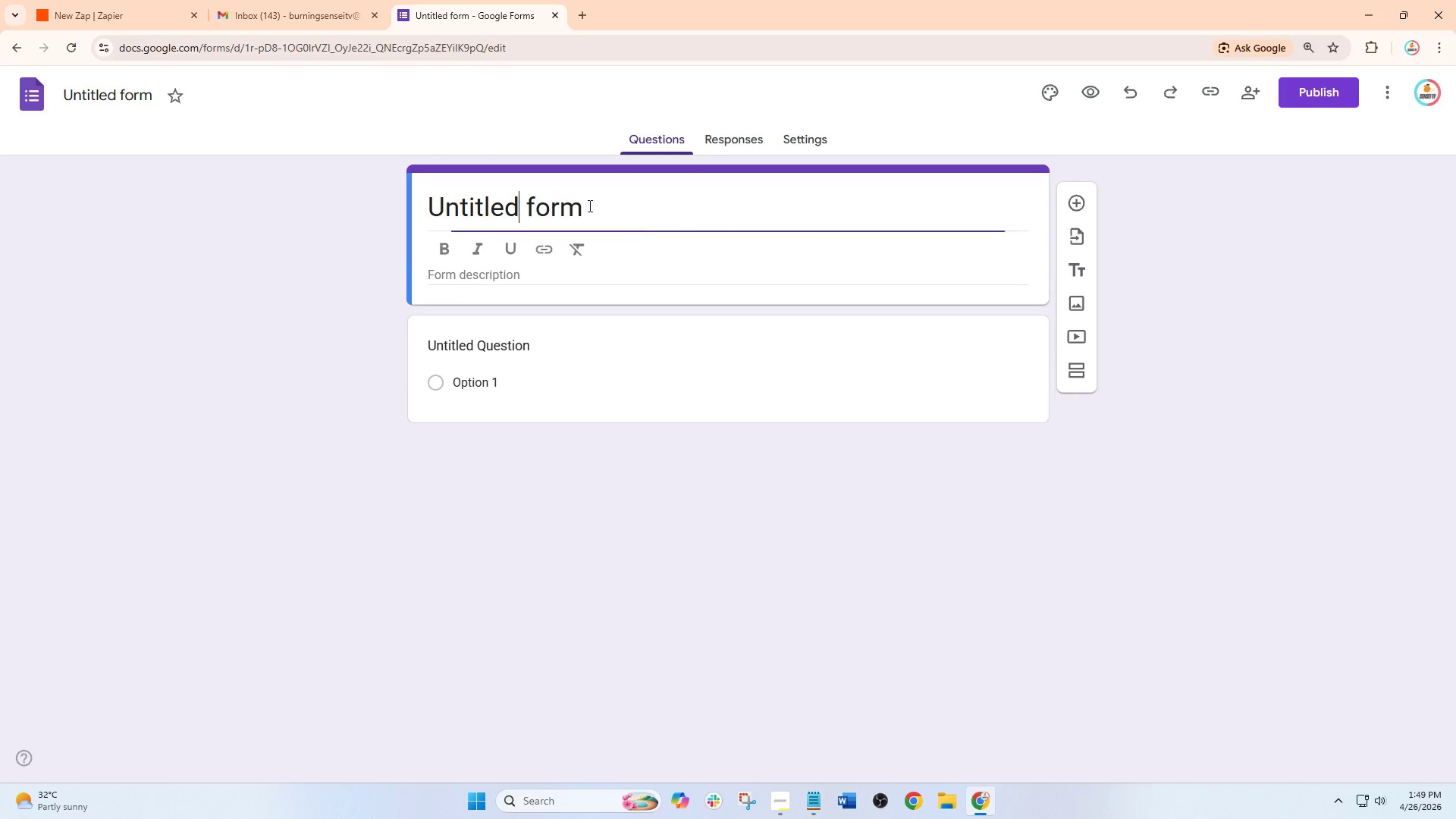 
left_click_drag(start_coordinate=[635, 205], to_coordinate=[384, 211])
 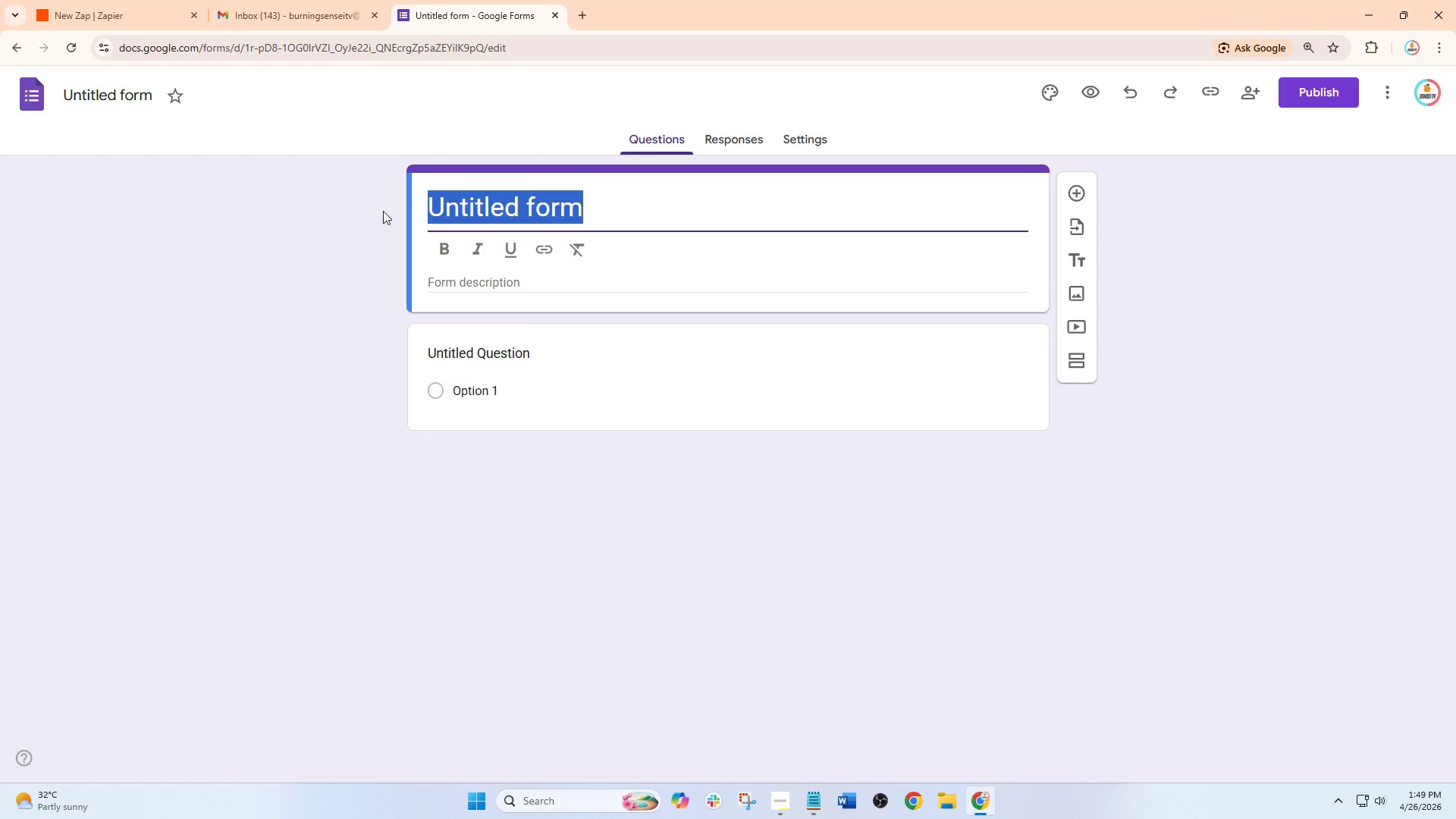 
type(Hearthb)
key(Backspace)
type( & Harvest Order Inbt)
key(Backspace)
key(Backspace)
type(take Foem)
key(Backspace)
key(Backspace)
type(rm)
 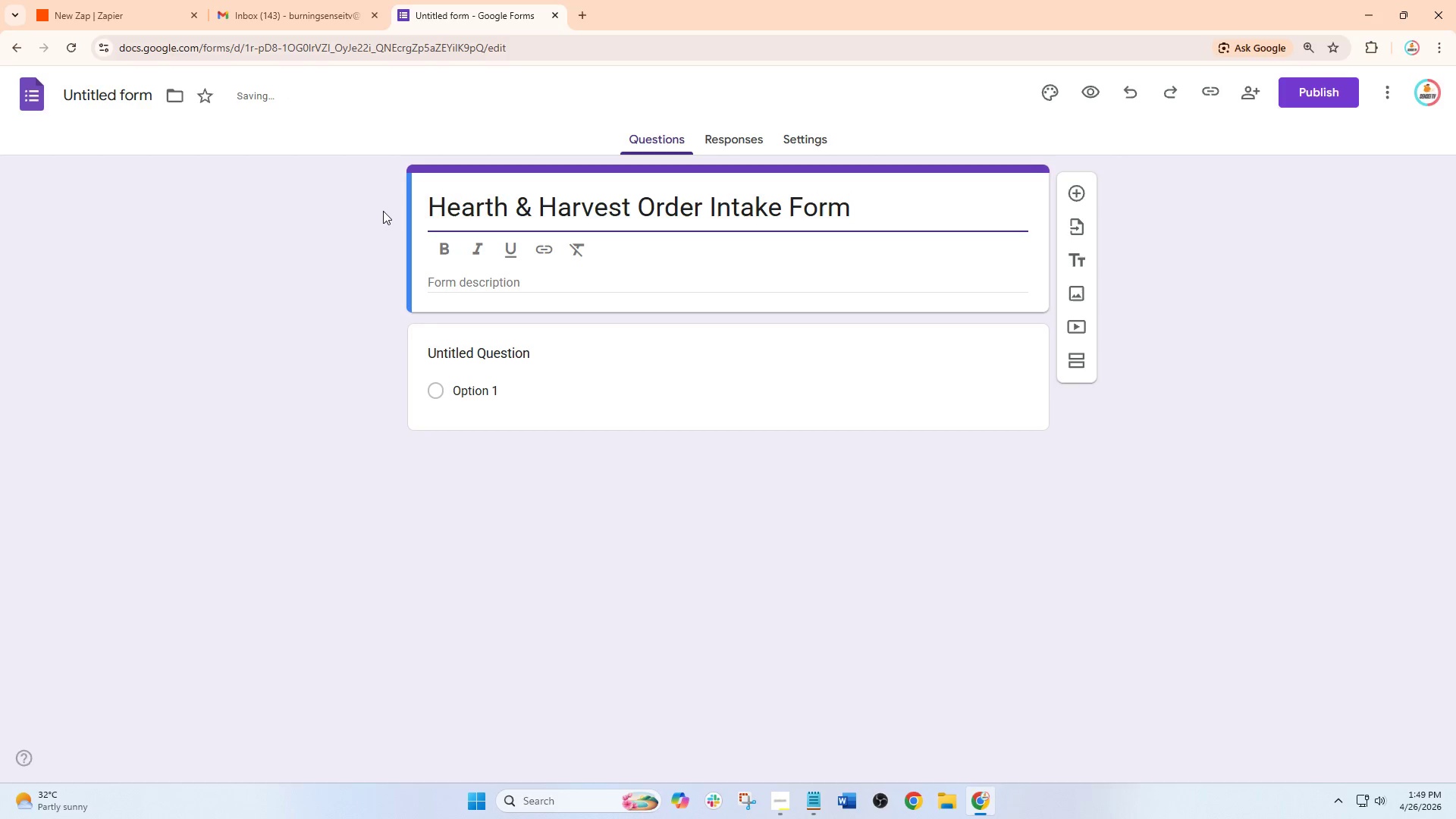 
double_click([739, 353])
 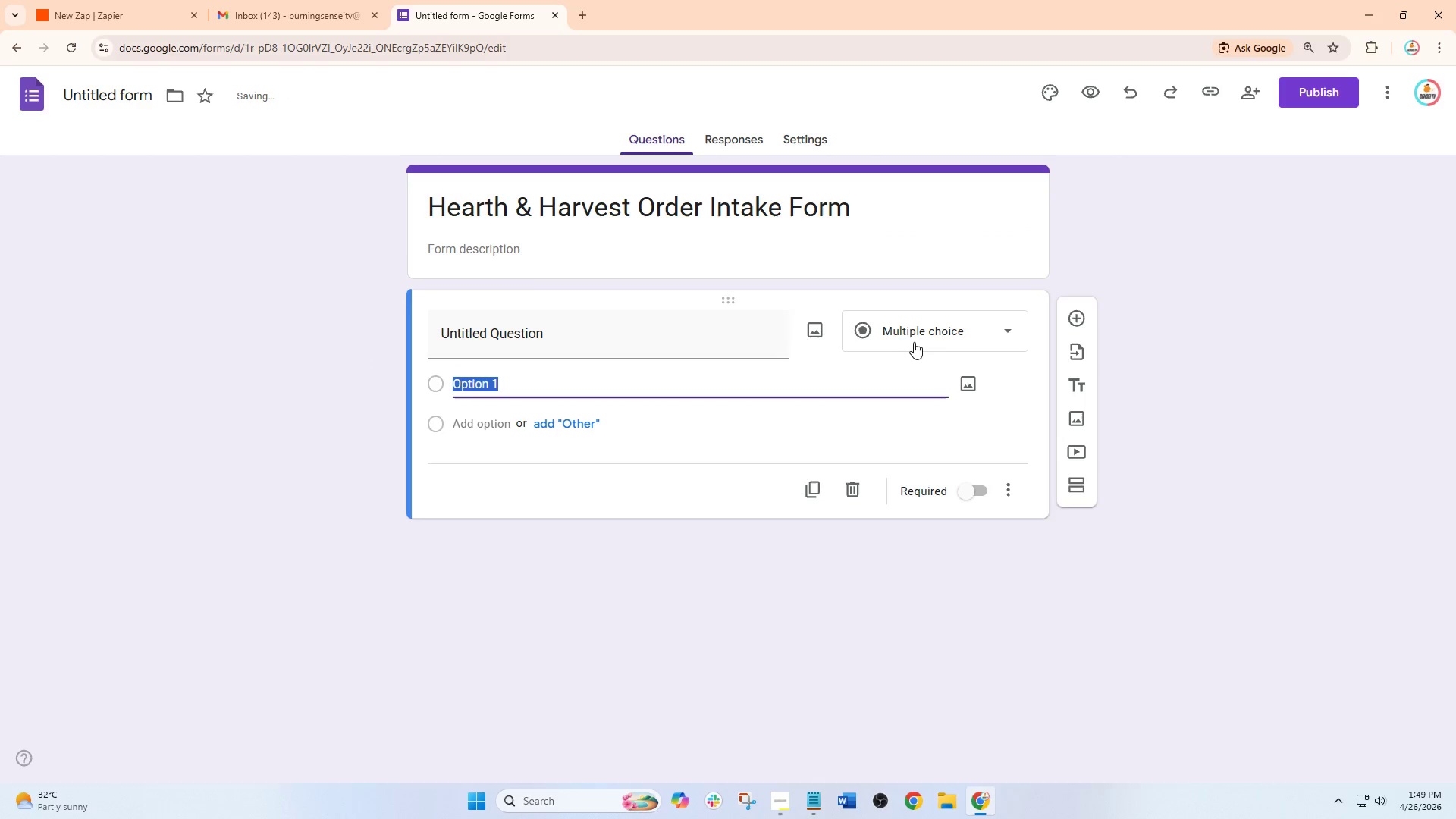 
left_click([932, 335])
 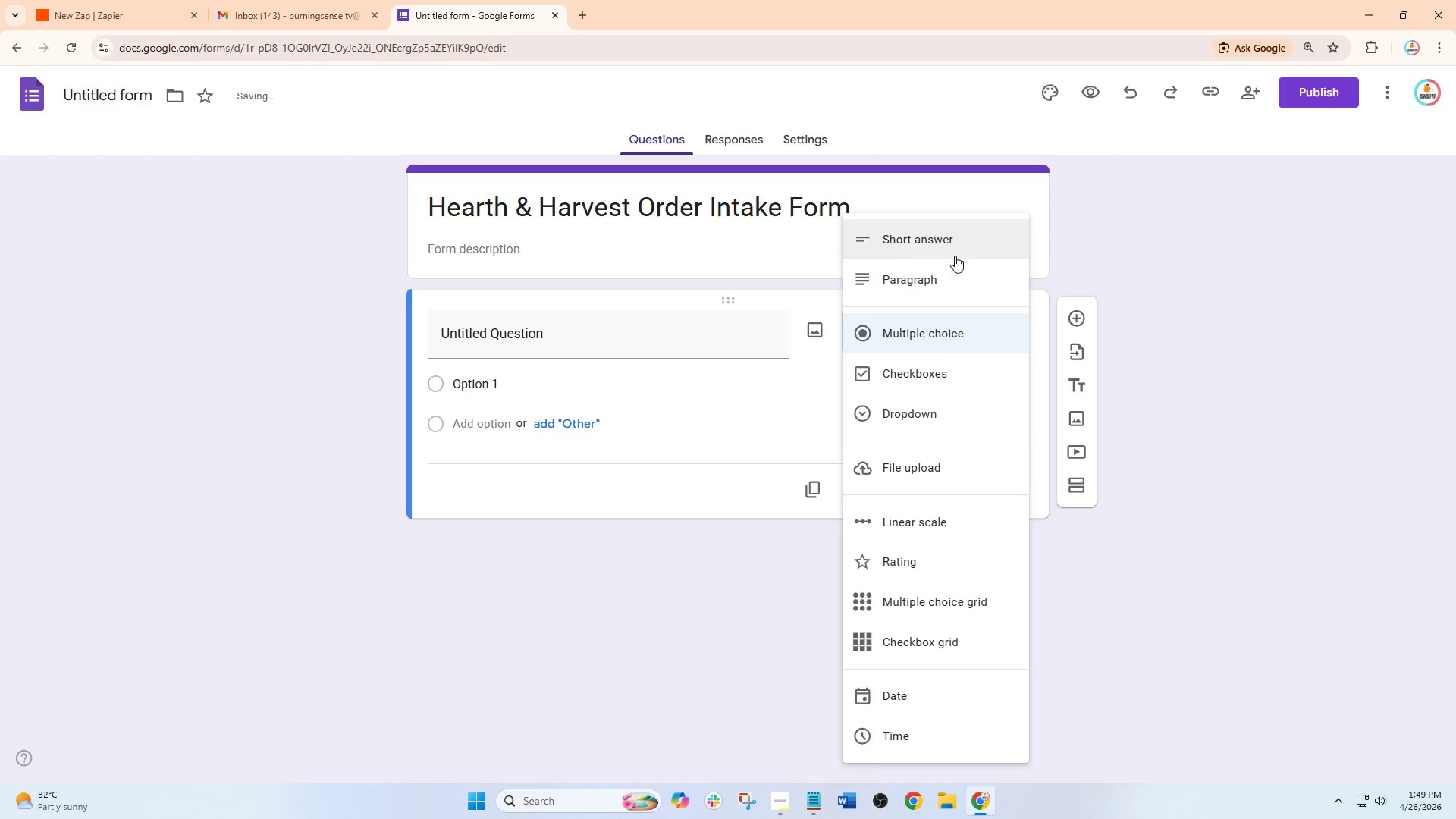 
left_click([955, 246])
 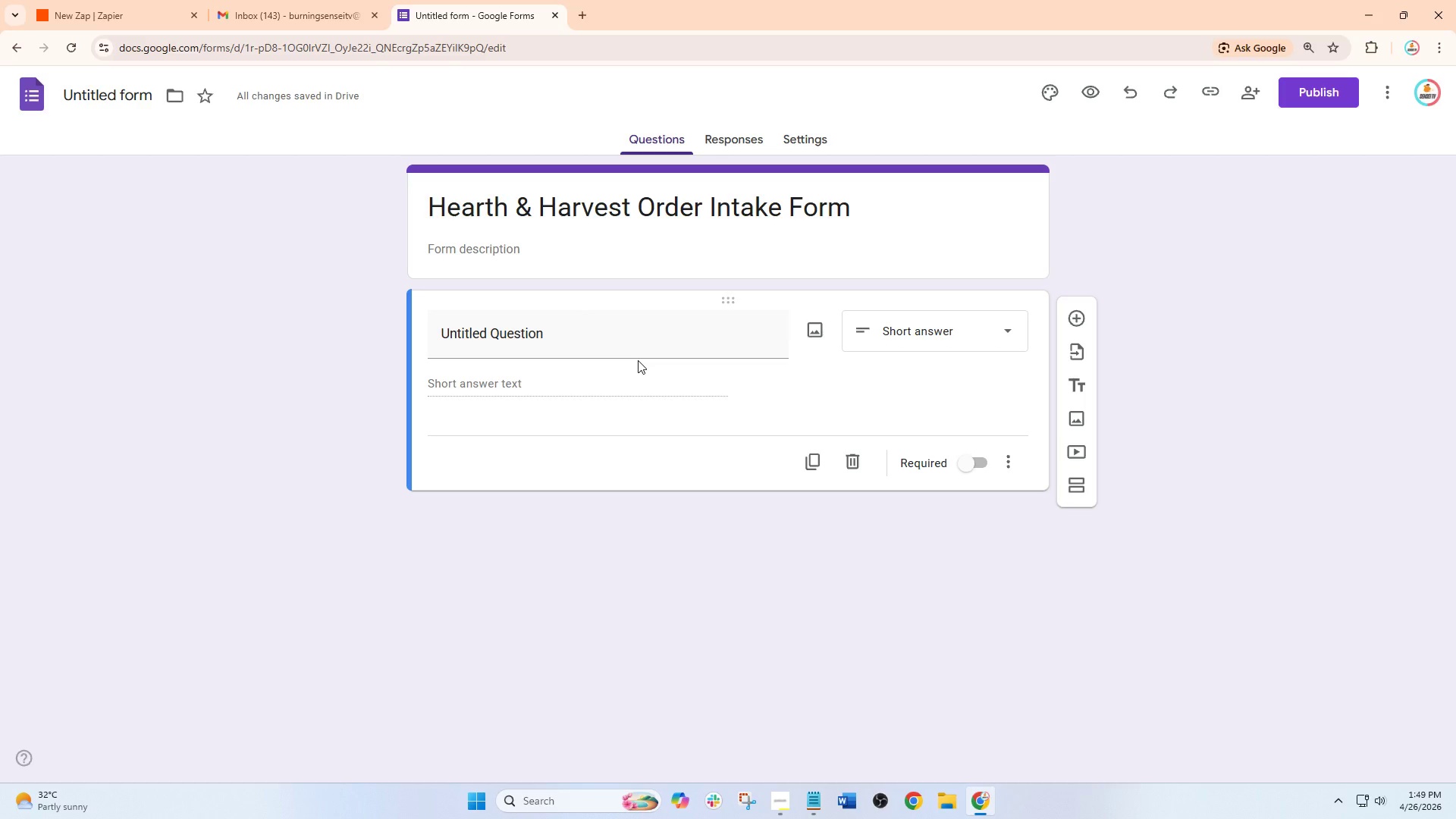 
wait(6.45)
 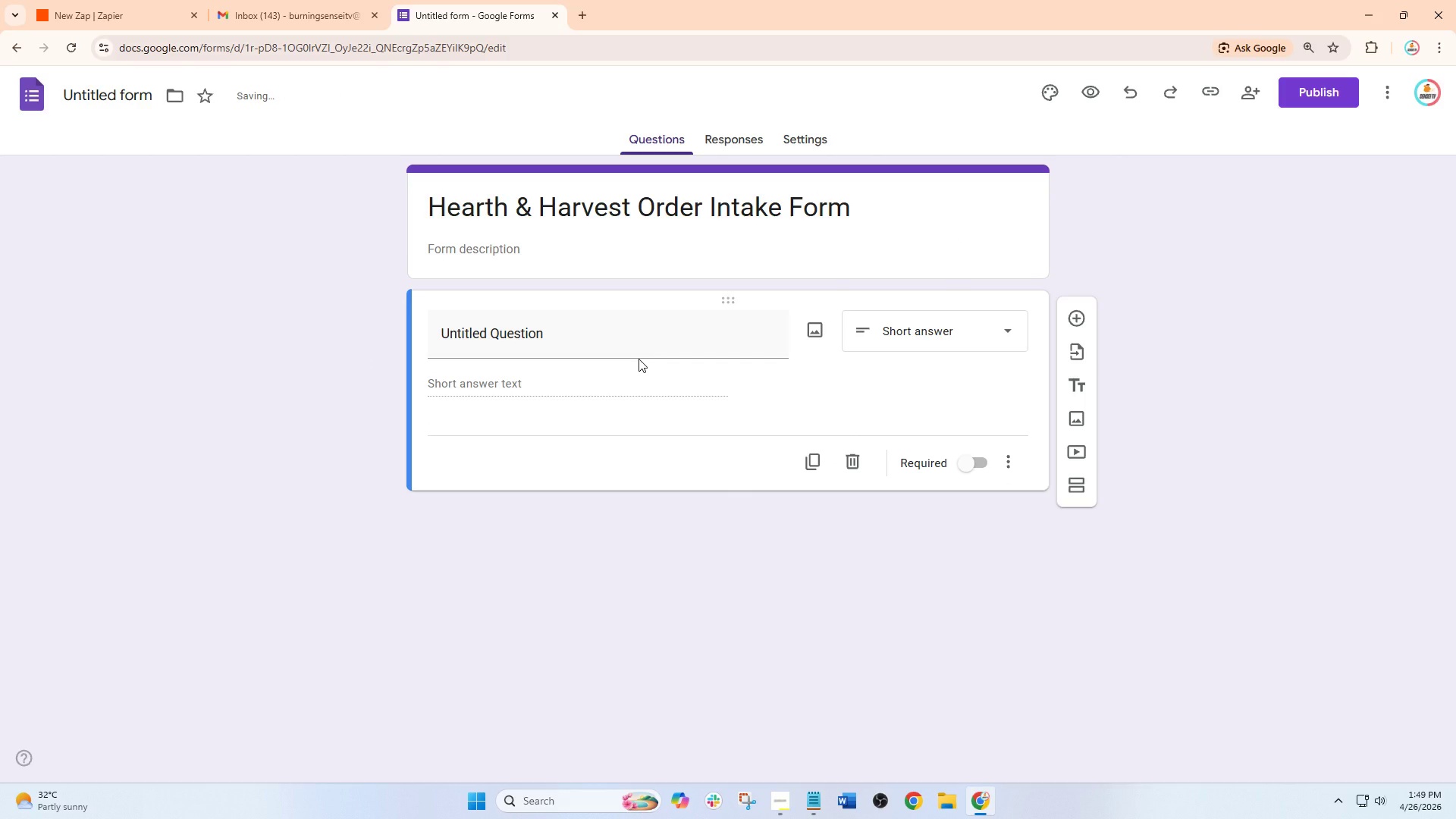 
left_click([551, 346])
 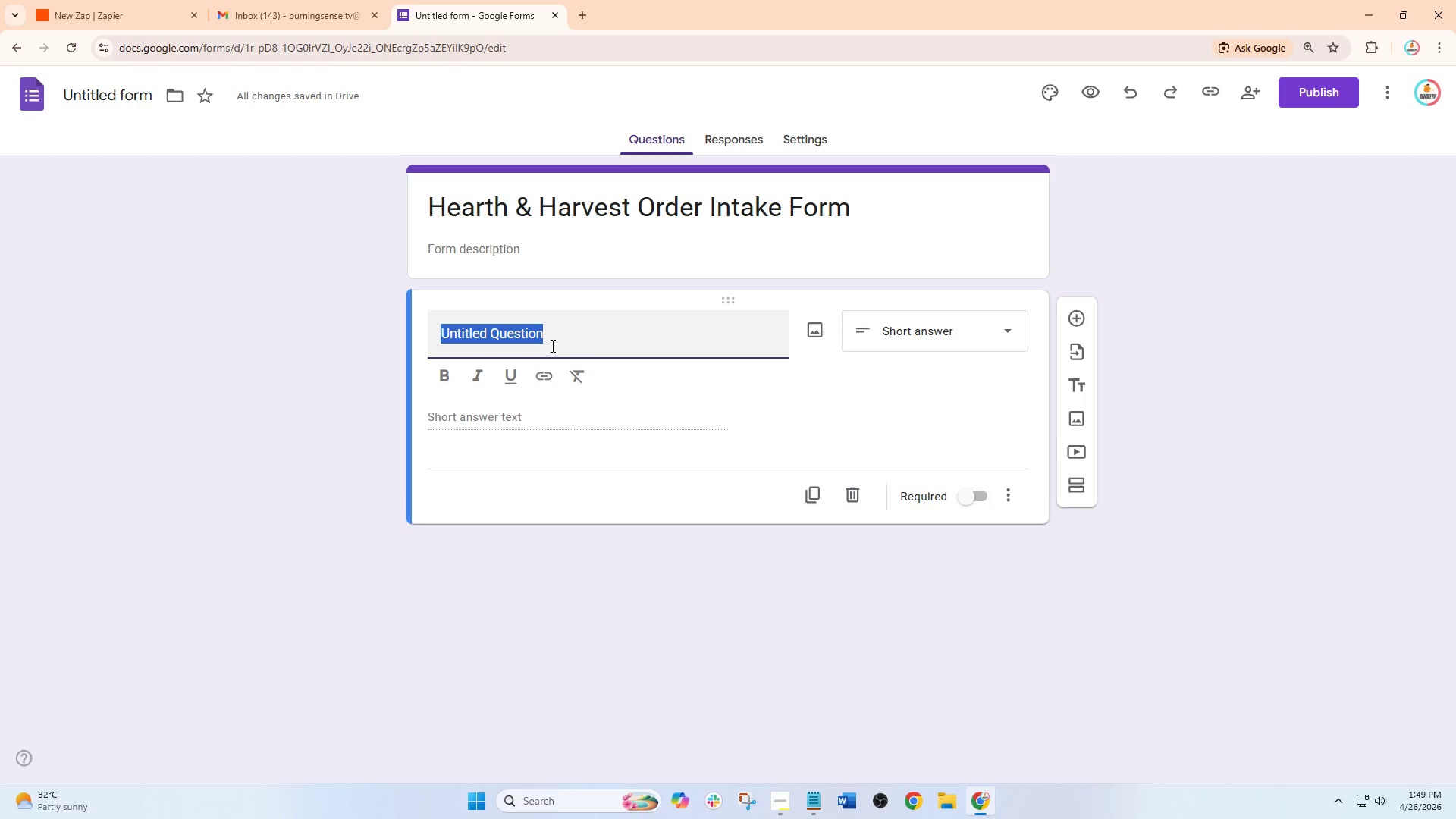 
type(Cusrto)
key(Backspace)
key(Backspace)
key(Backspace)
type(tomer Full Name)
 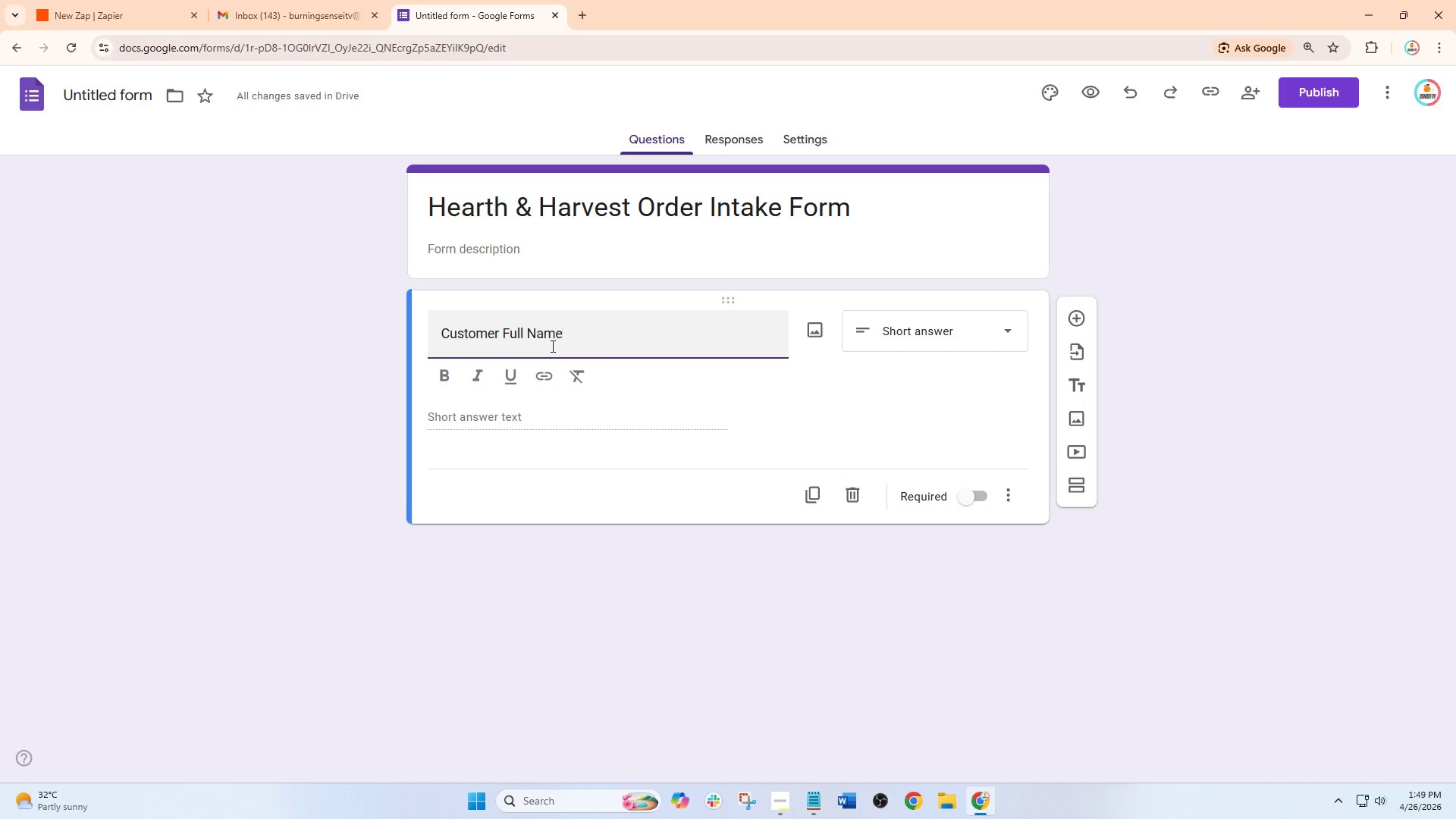 
left_click([822, 497])
 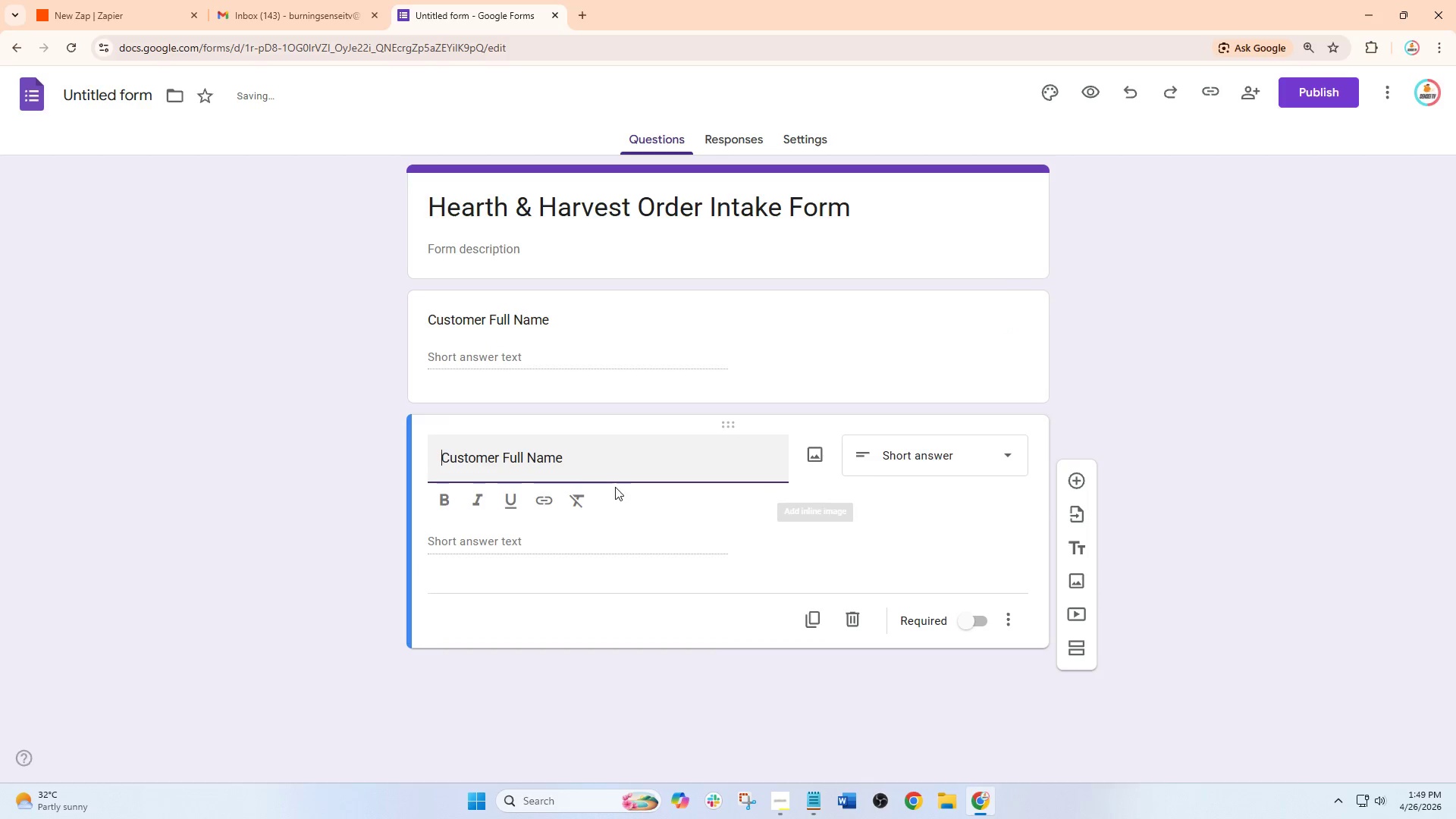 
left_click_drag(start_coordinate=[588, 462], to_coordinate=[336, 444])
 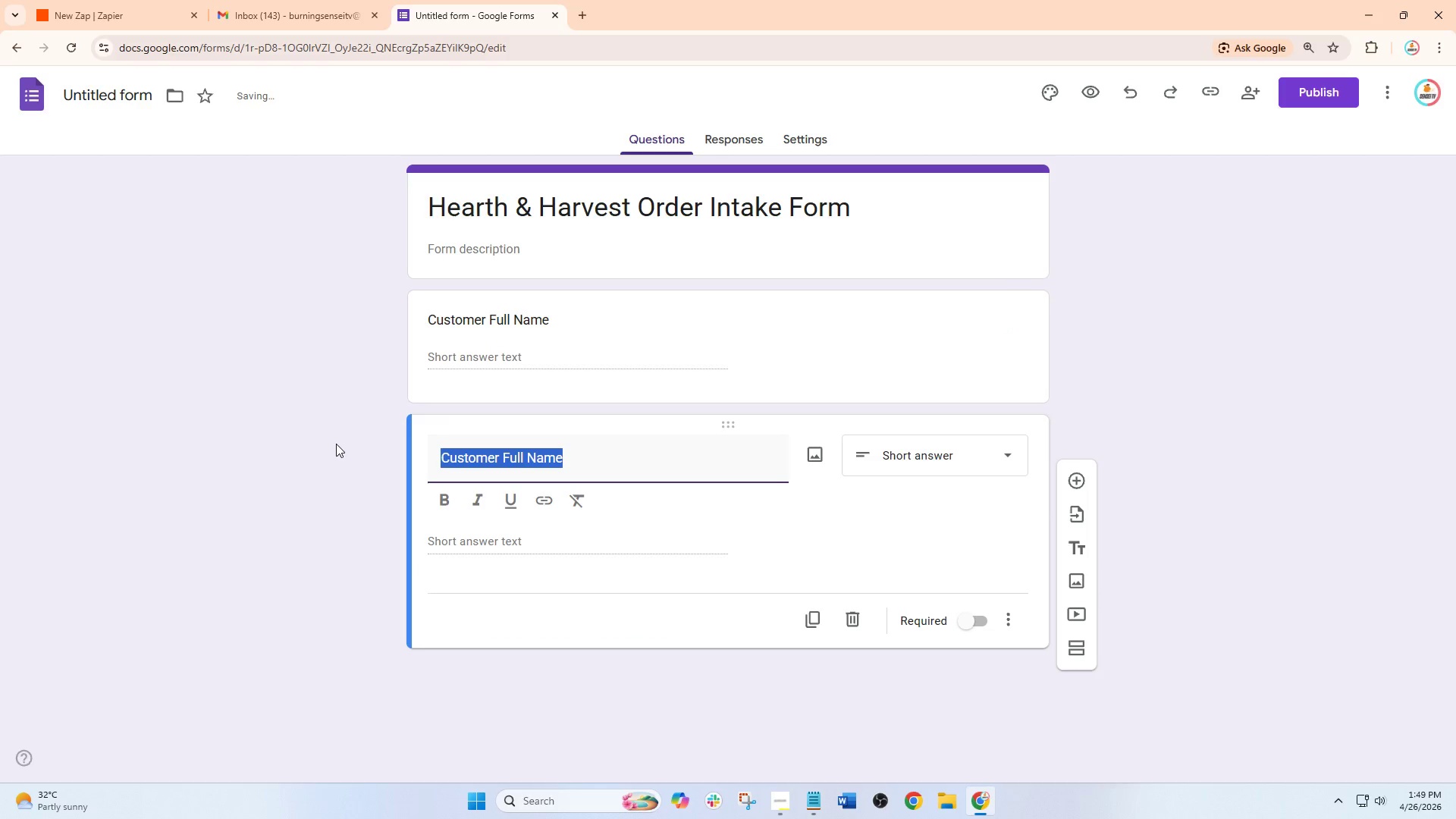 
type(Cuto)
key(Backspace)
key(Backspace)
type(stomer Ea)
key(Backspace)
type(mail)
 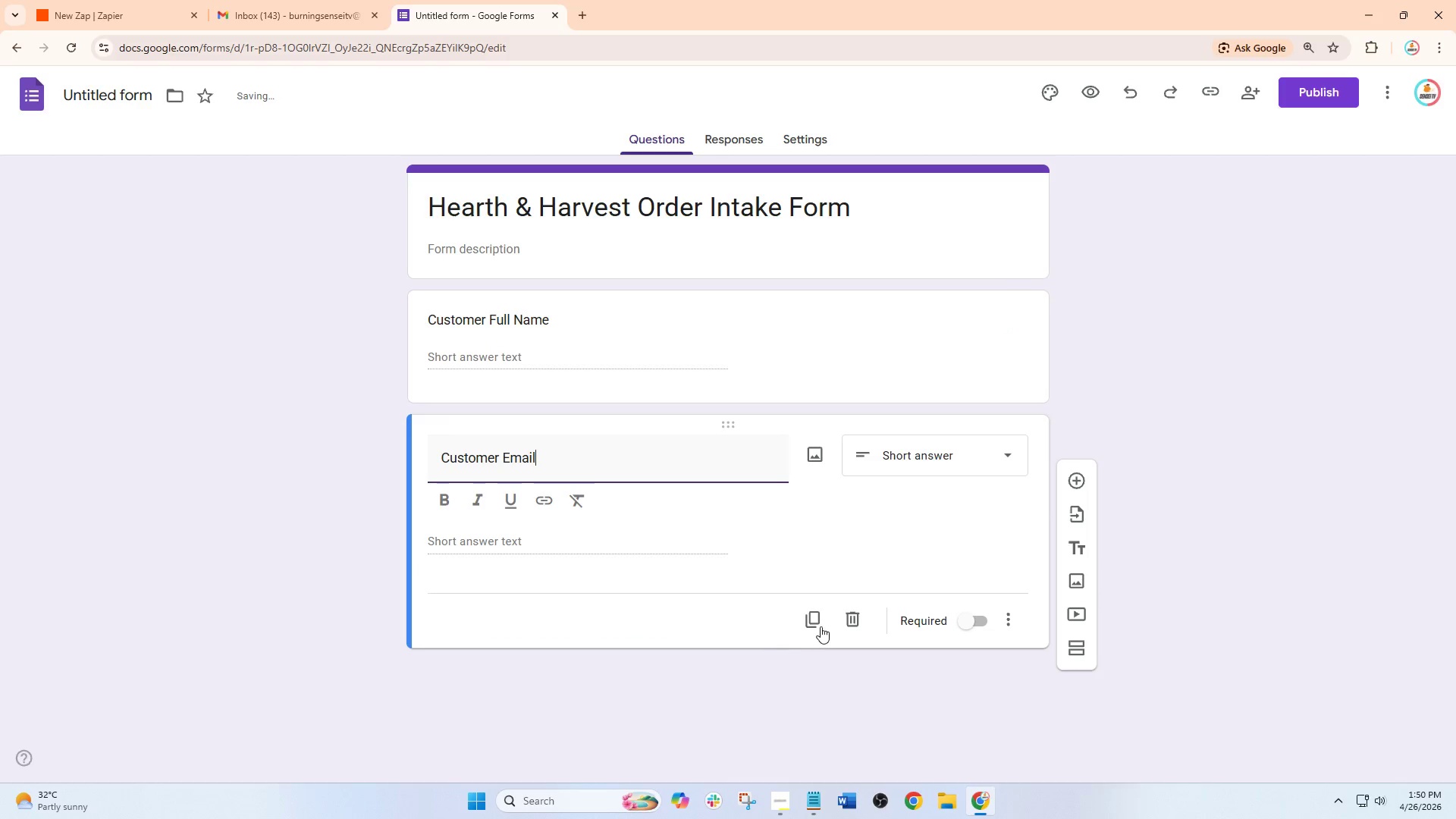 
left_click([823, 624])
 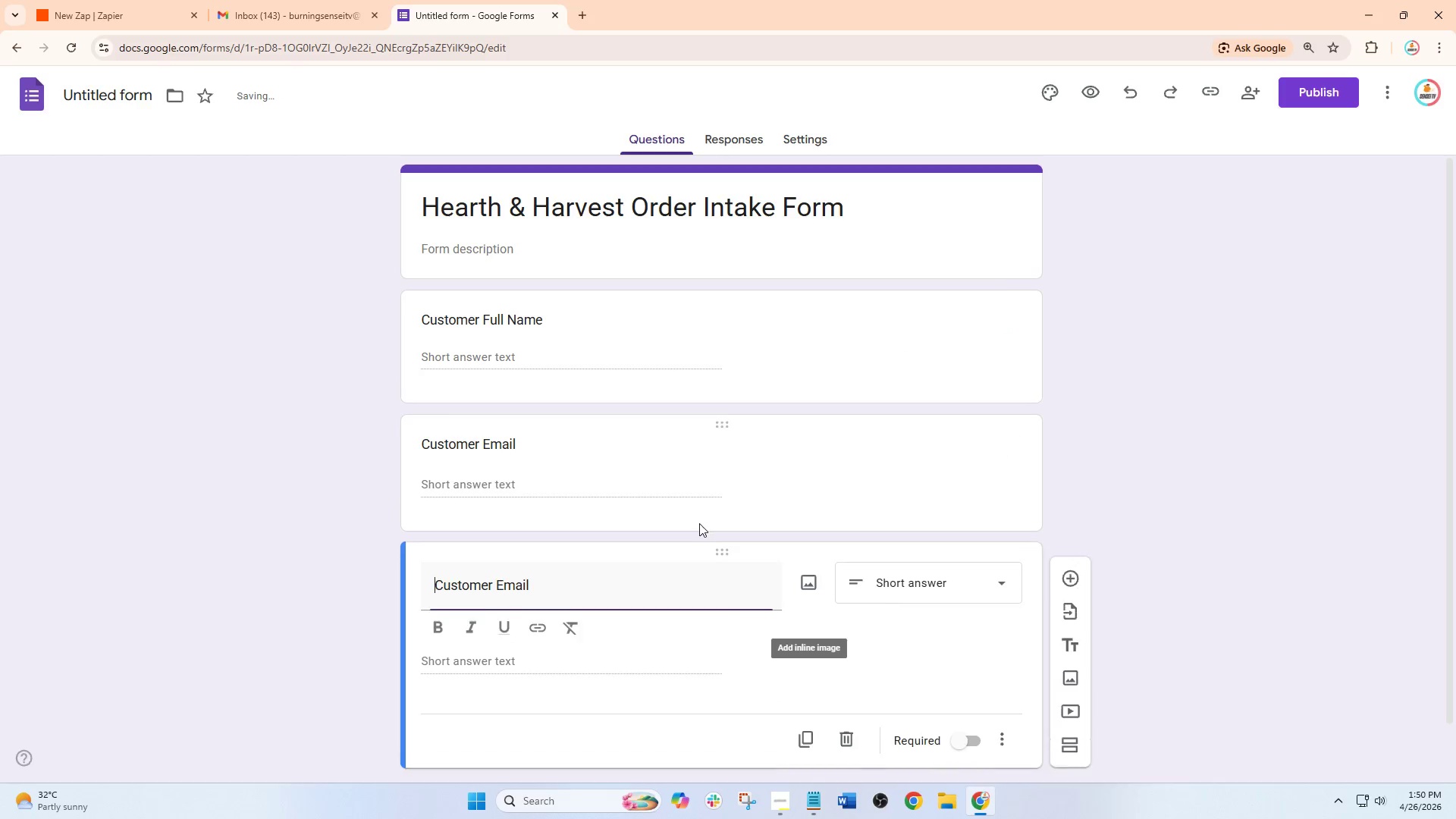 
scroll: coordinate [699, 523], scroll_direction: down, amount: 2.0
 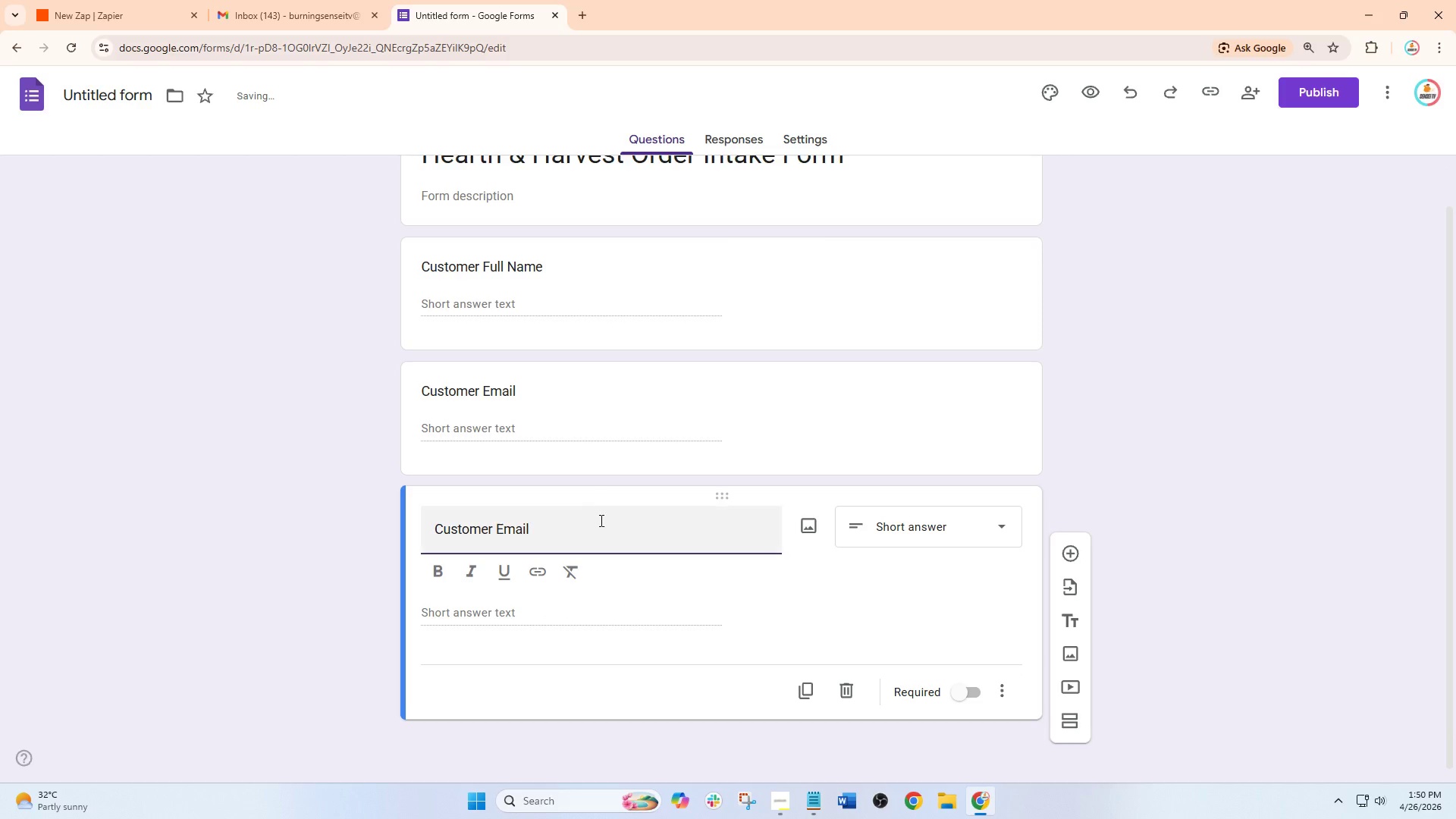 
left_click_drag(start_coordinate=[590, 531], to_coordinate=[363, 530])